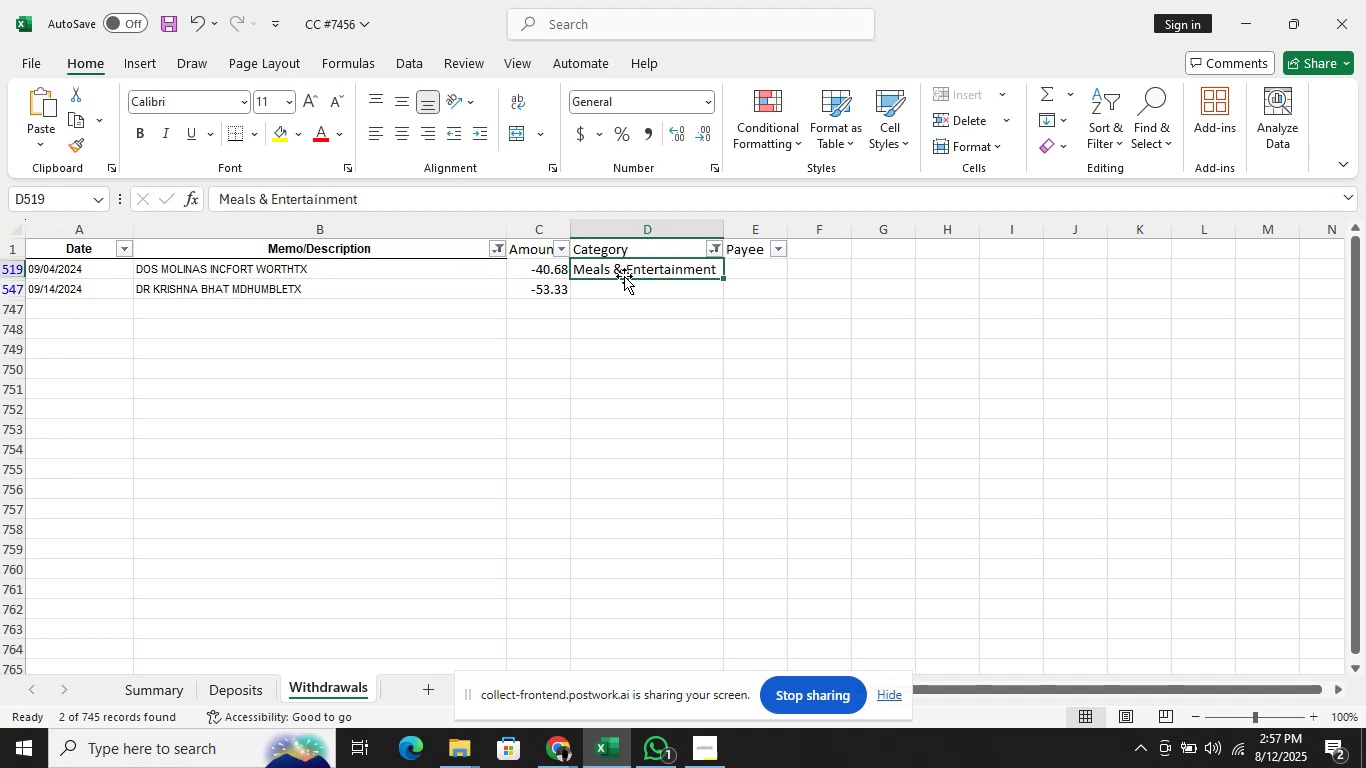 
key(Shift+ArrowDown)
 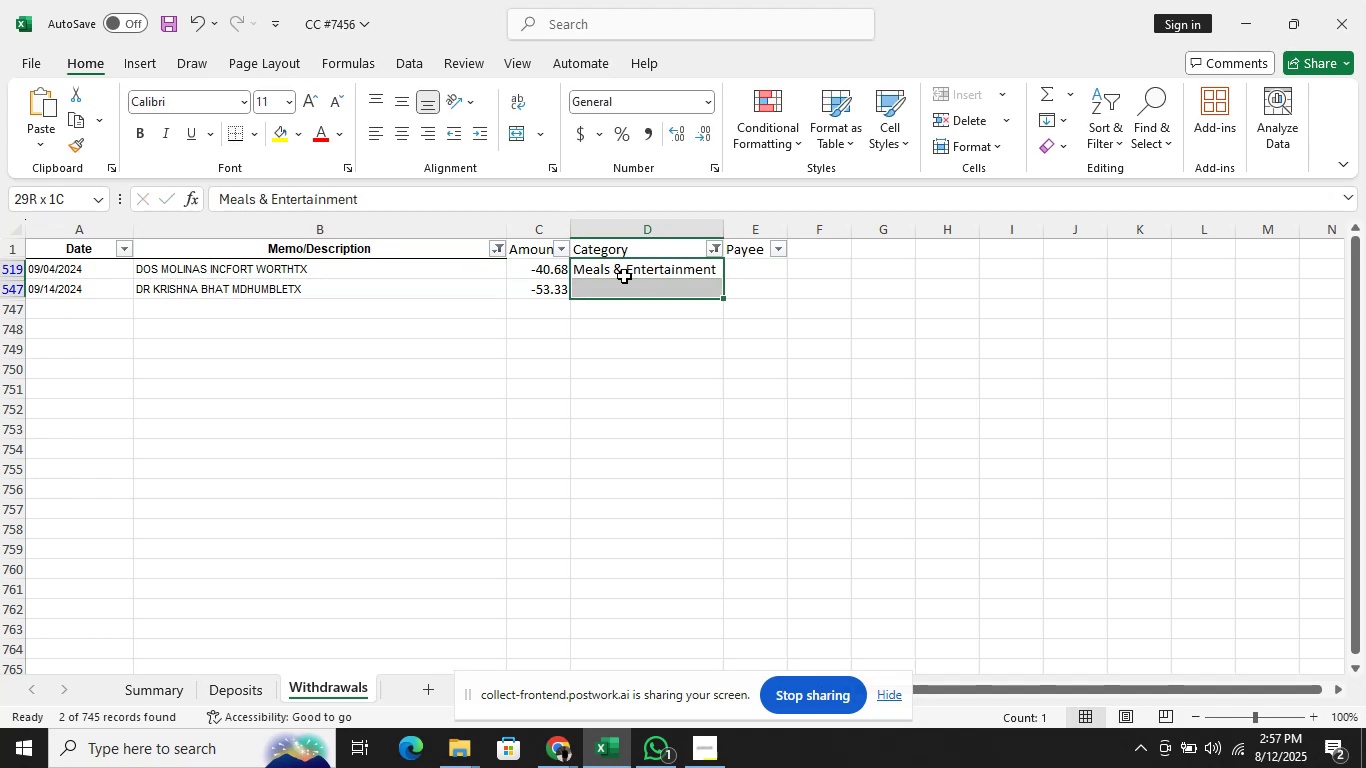 
key(Control+D)
 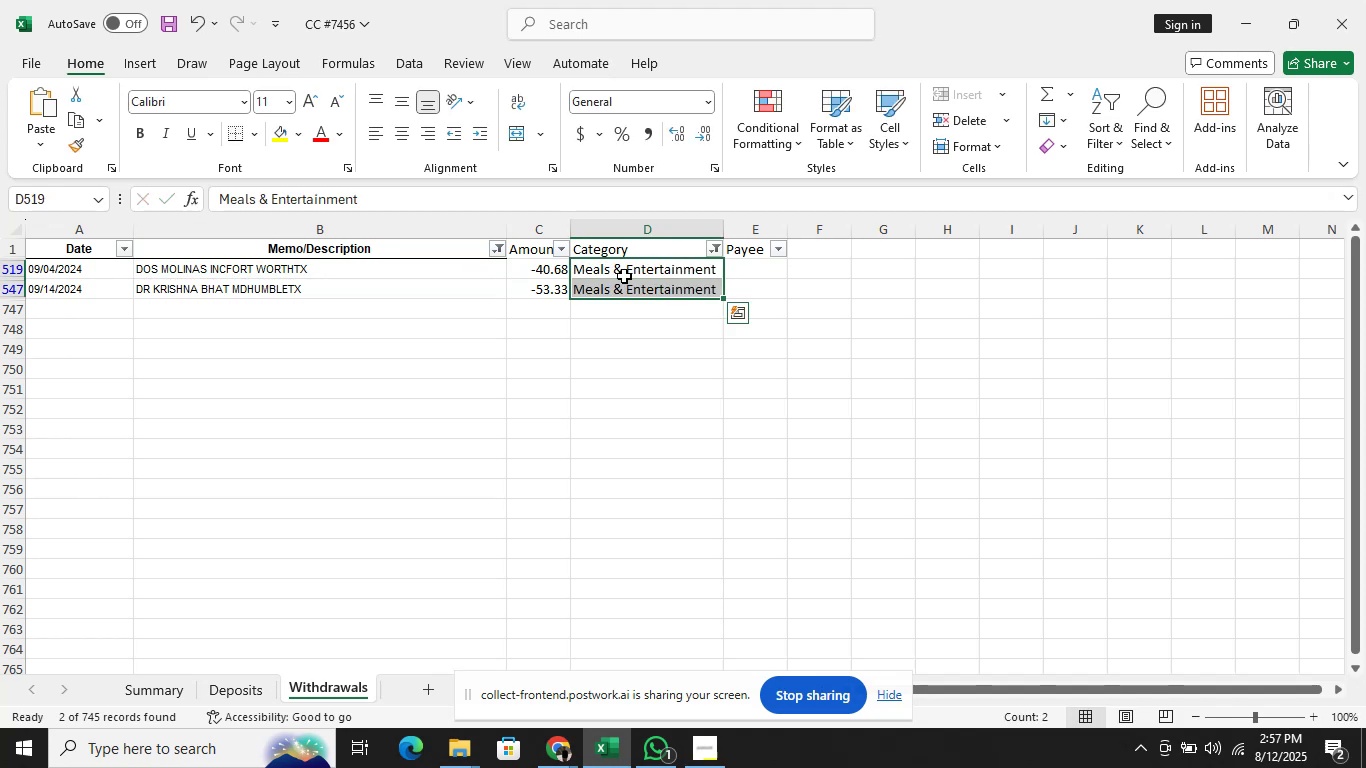 
key(ArrowUp)
 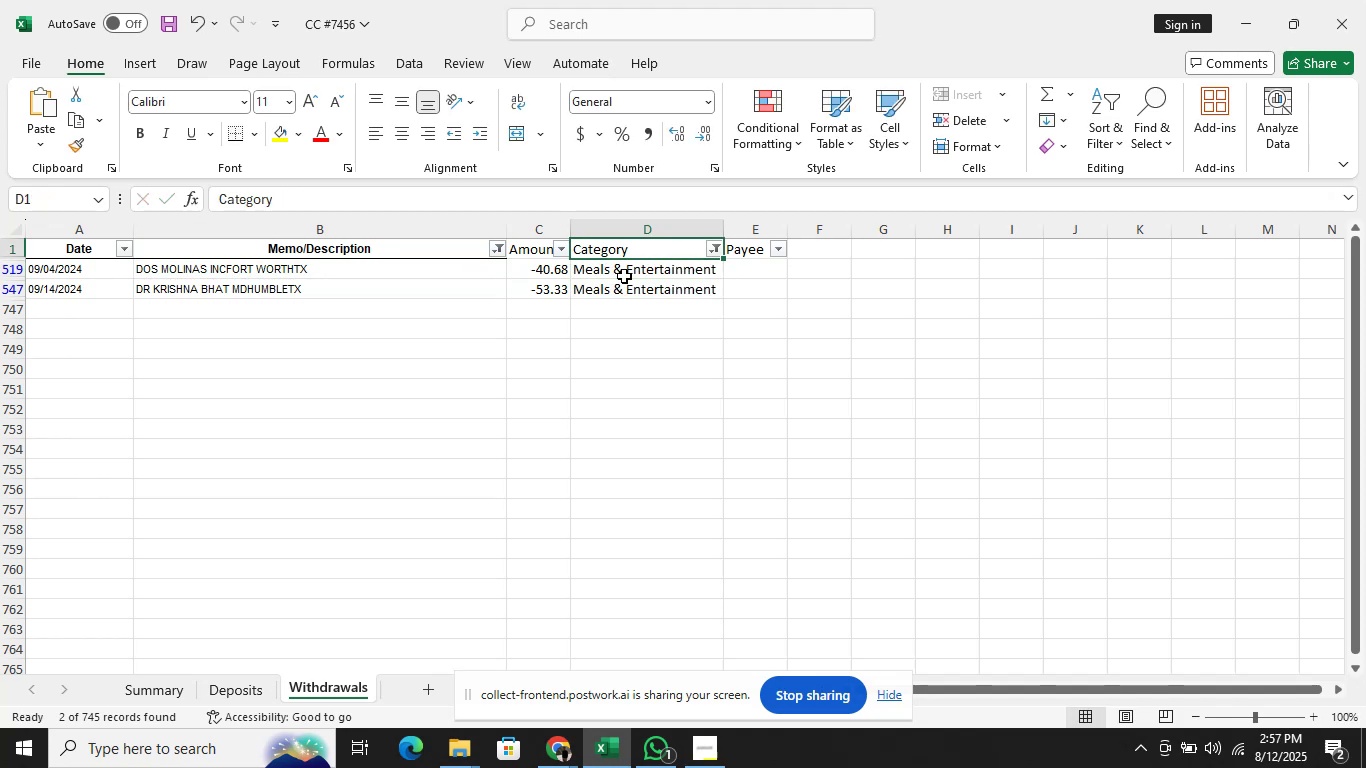 
key(ArrowRight)
 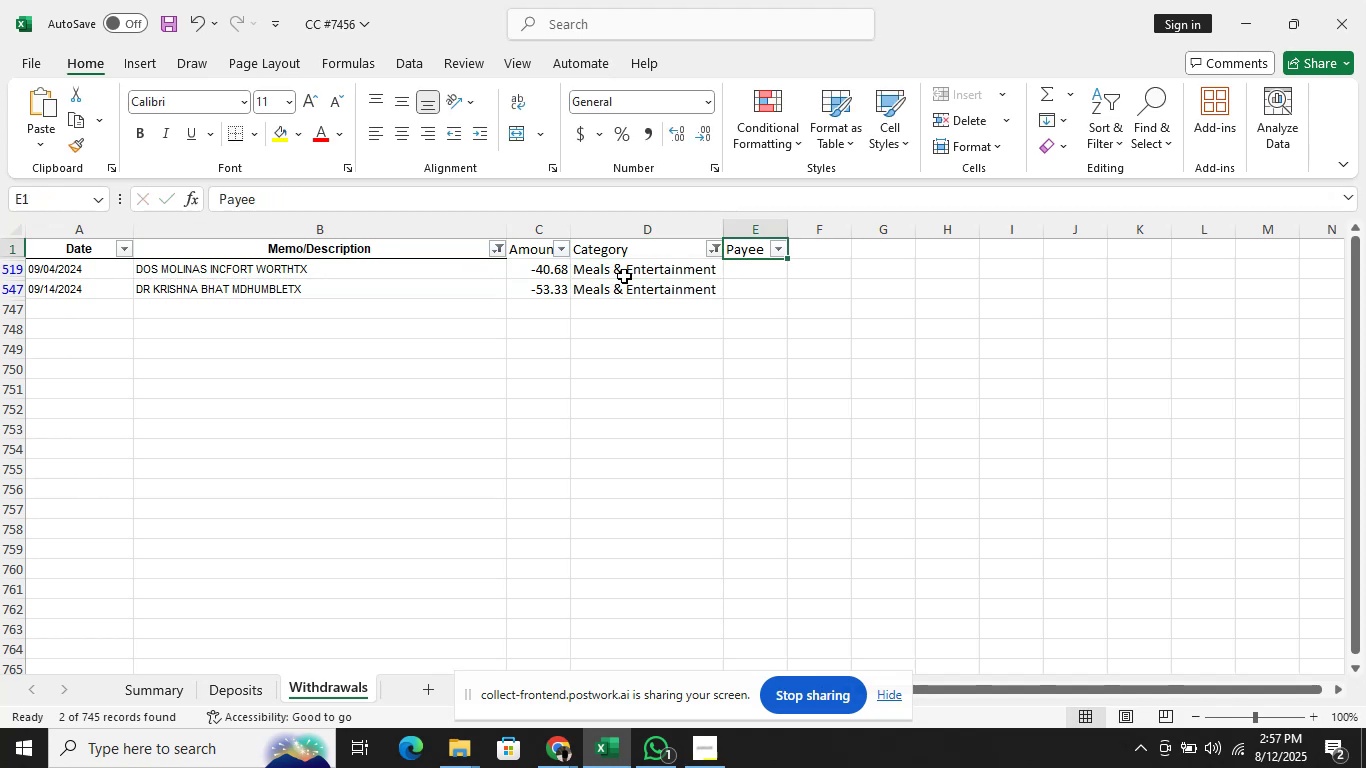 
key(ArrowDown)
 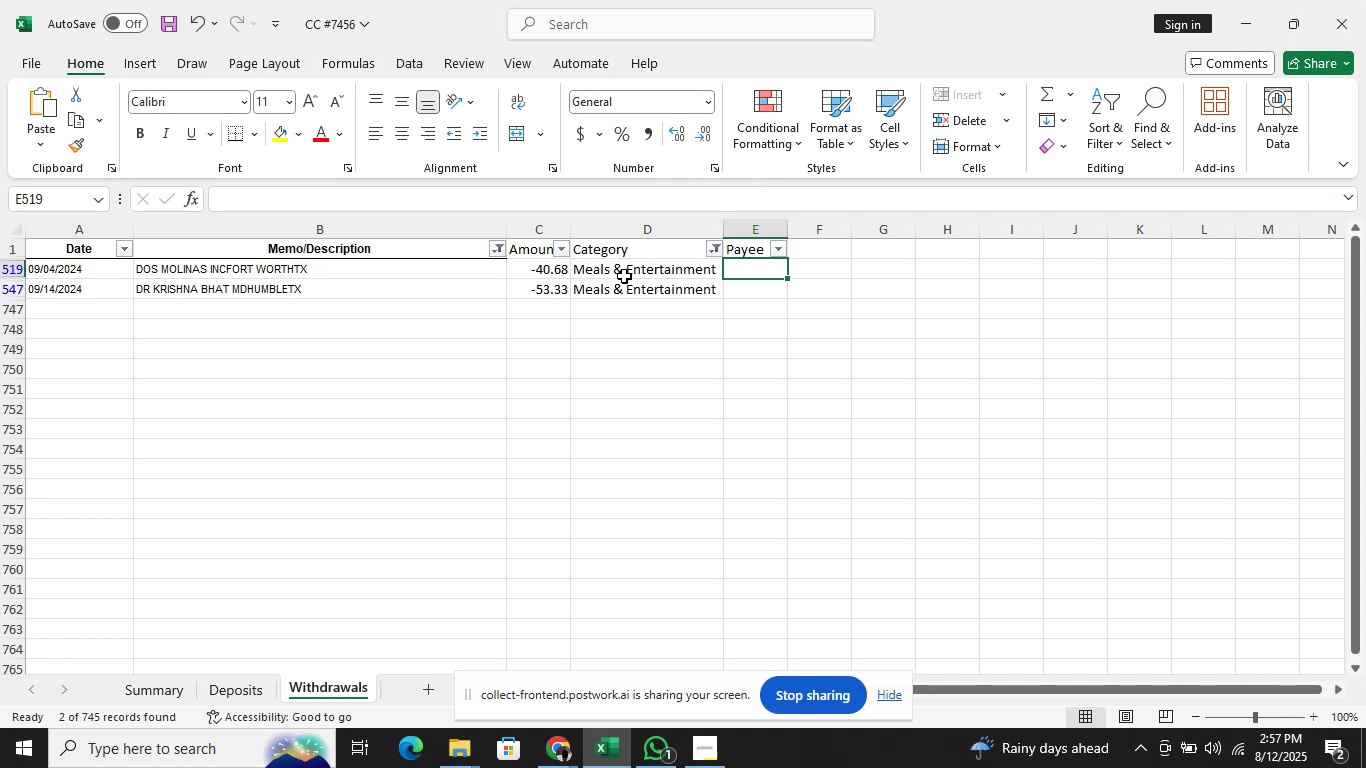 
key(Alt+AltLeft)
 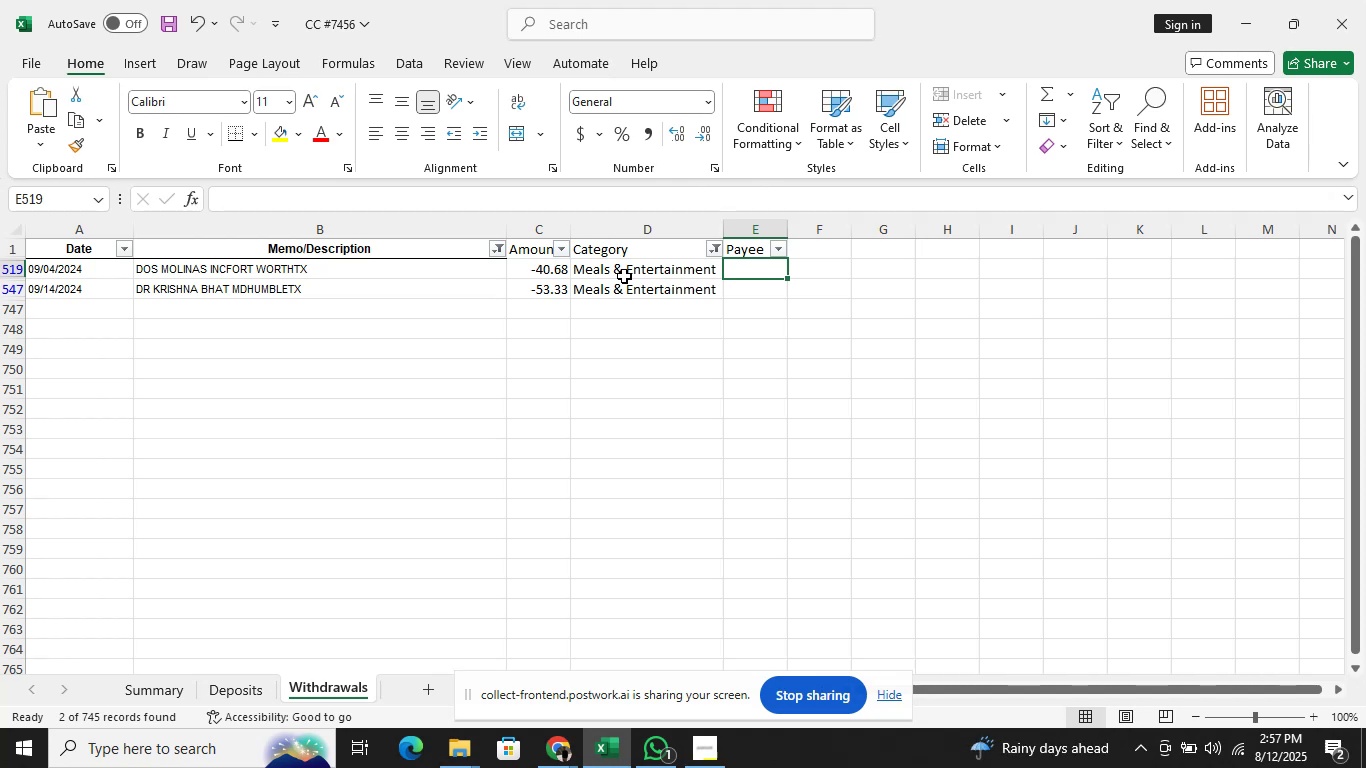 
key(Alt+Tab)
 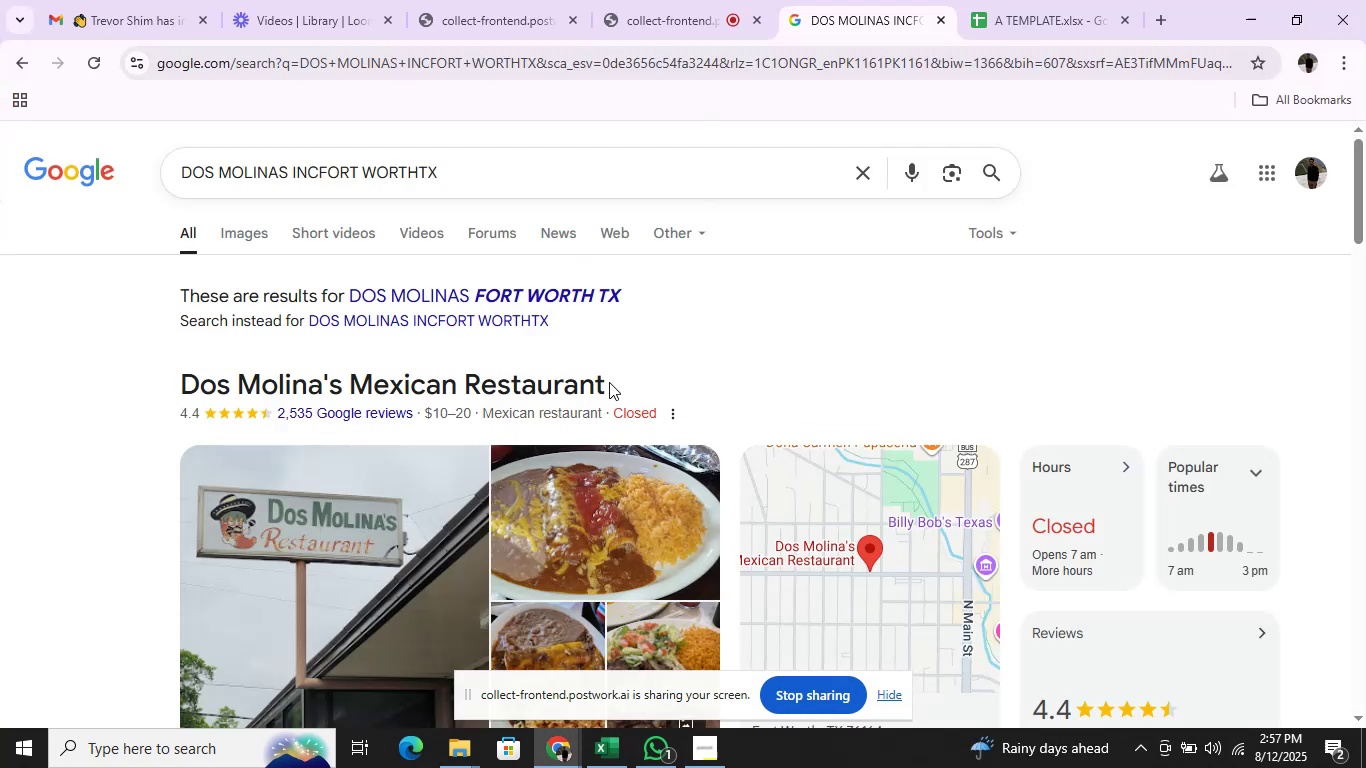 
left_click_drag(start_coordinate=[609, 382], to_coordinate=[347, 372])
 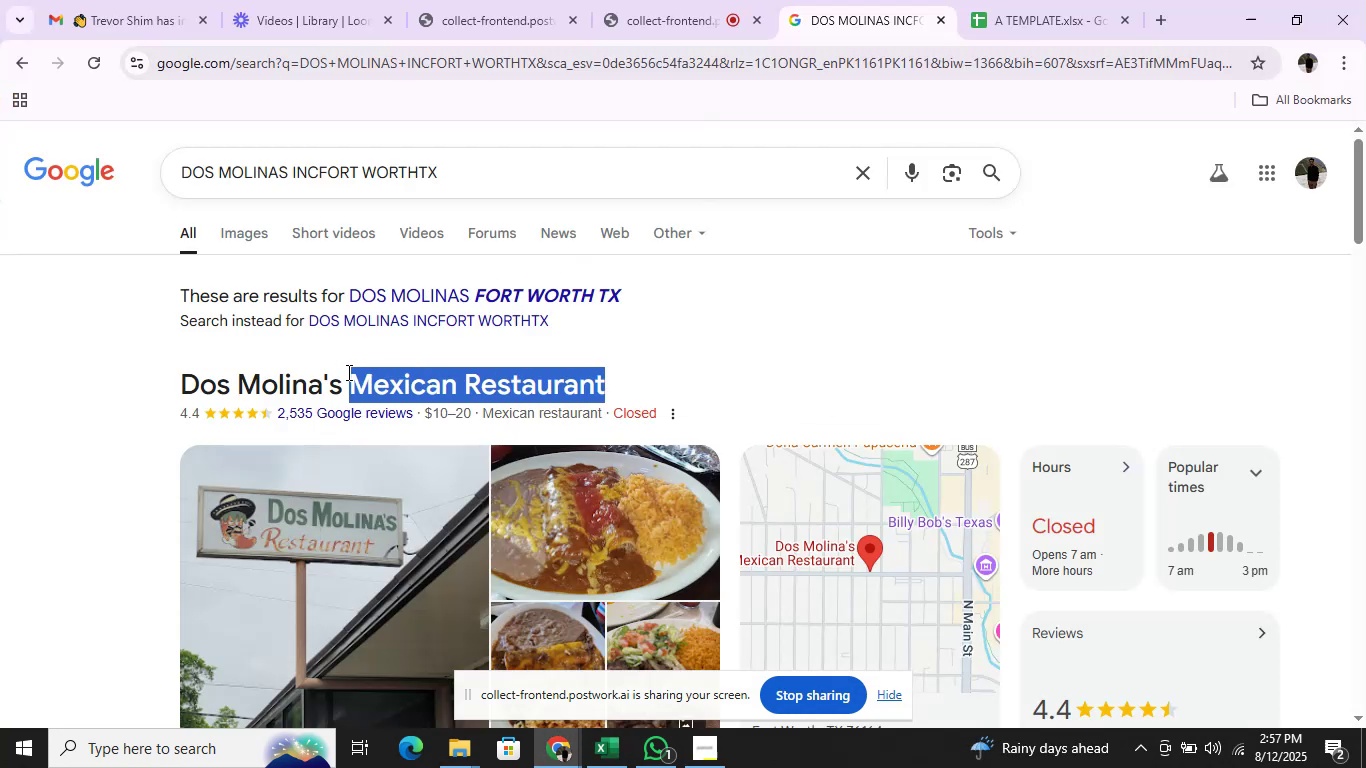 
key(Control+C)
 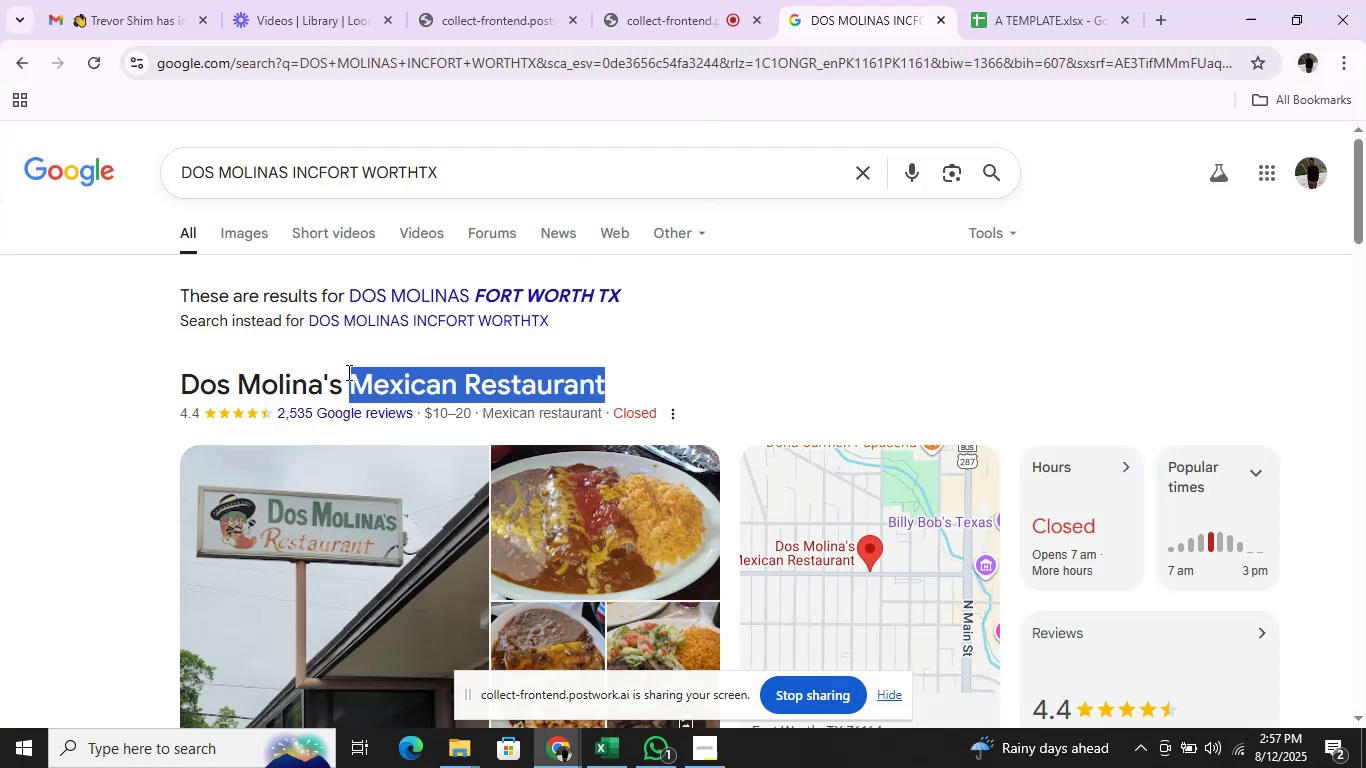 
key(Alt+AltLeft)
 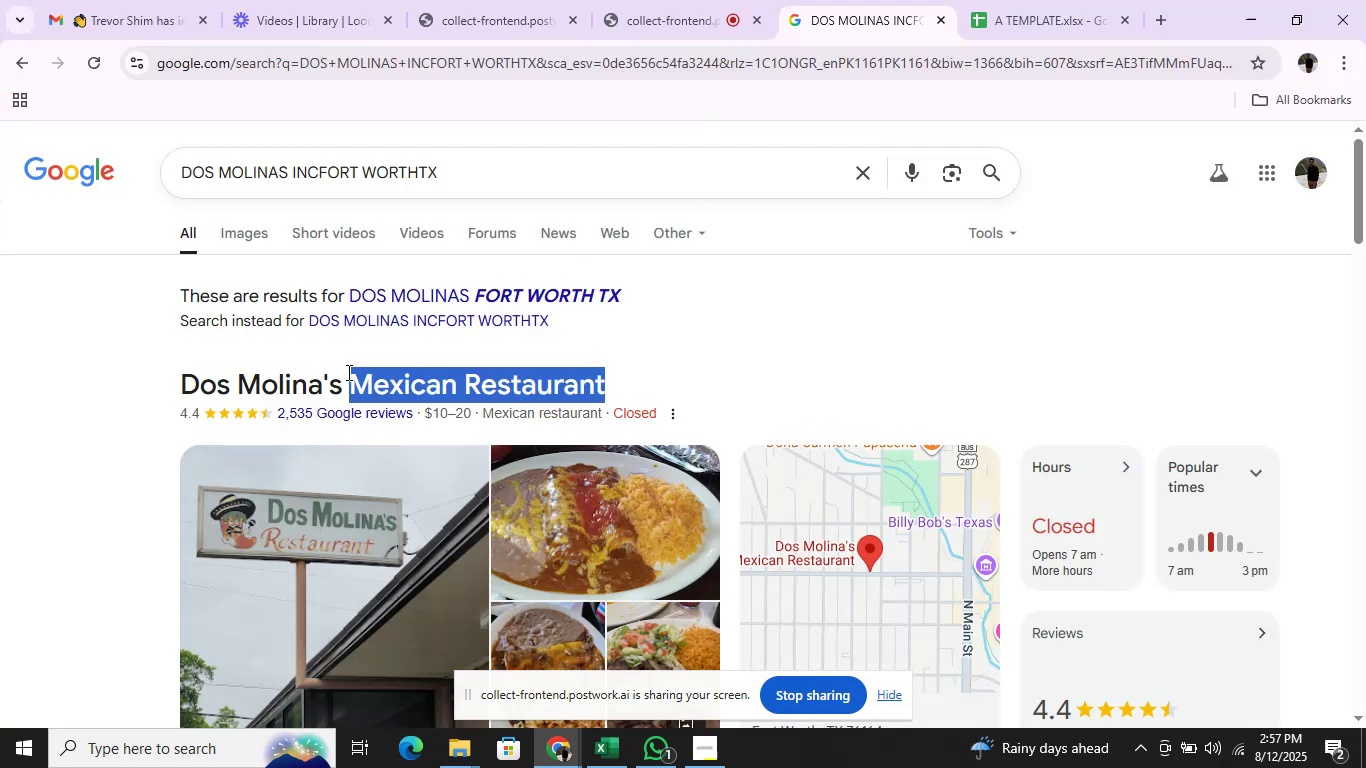 
key(Alt+Tab)
 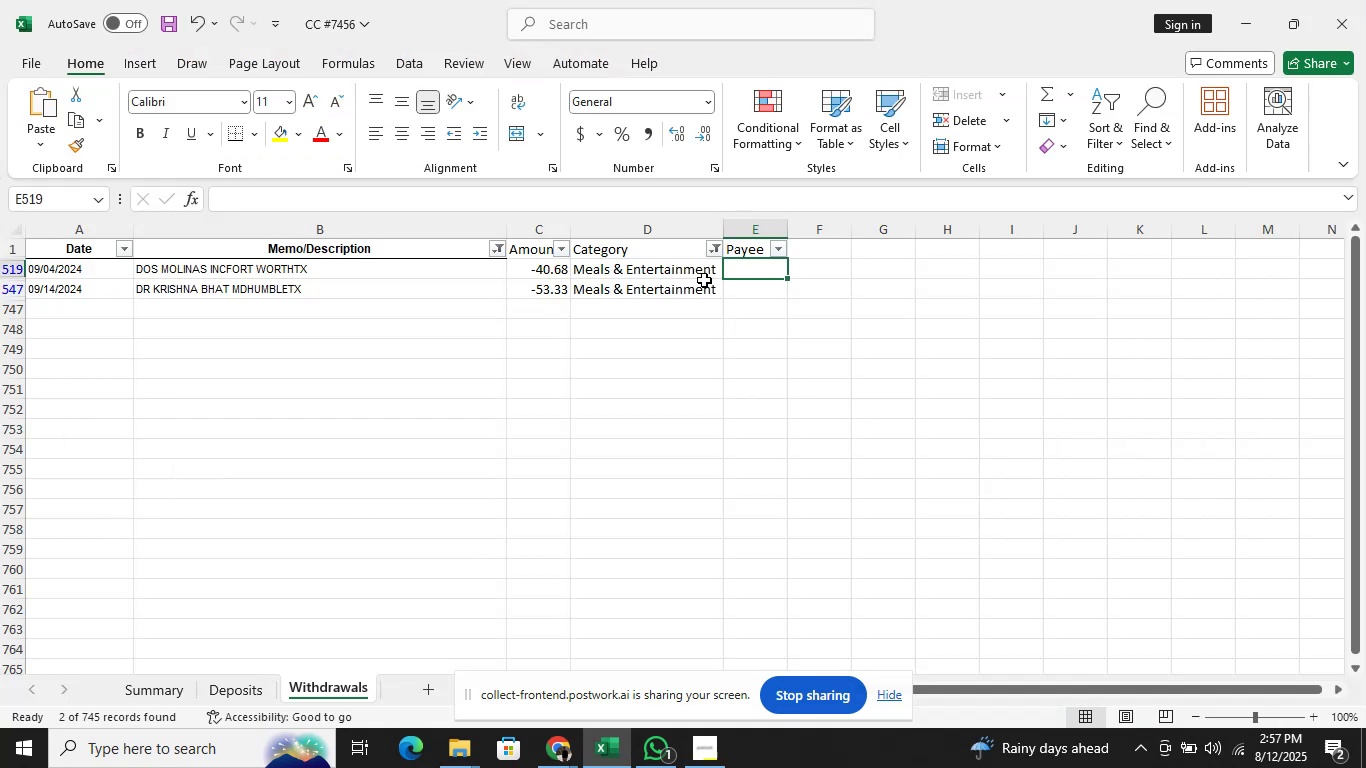 
key(Control+V)
 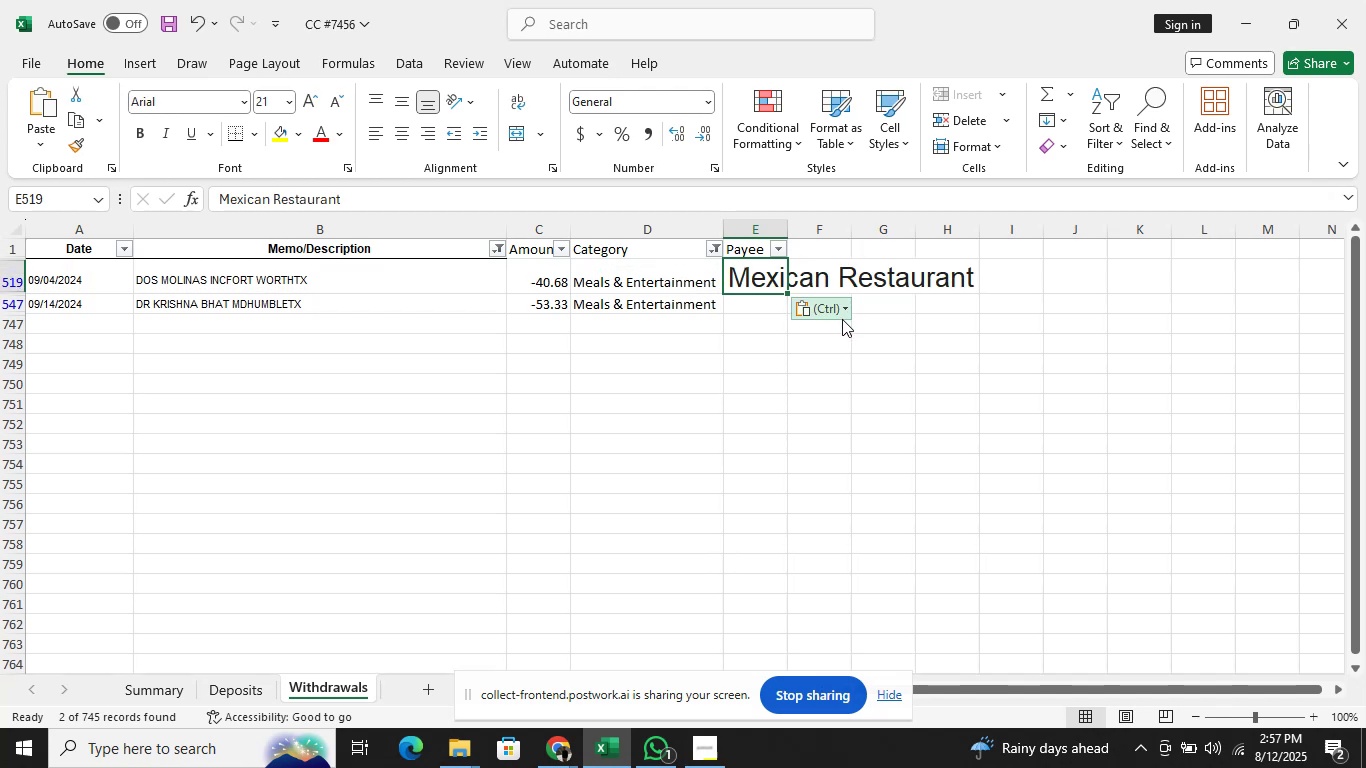 
left_click([834, 296])
 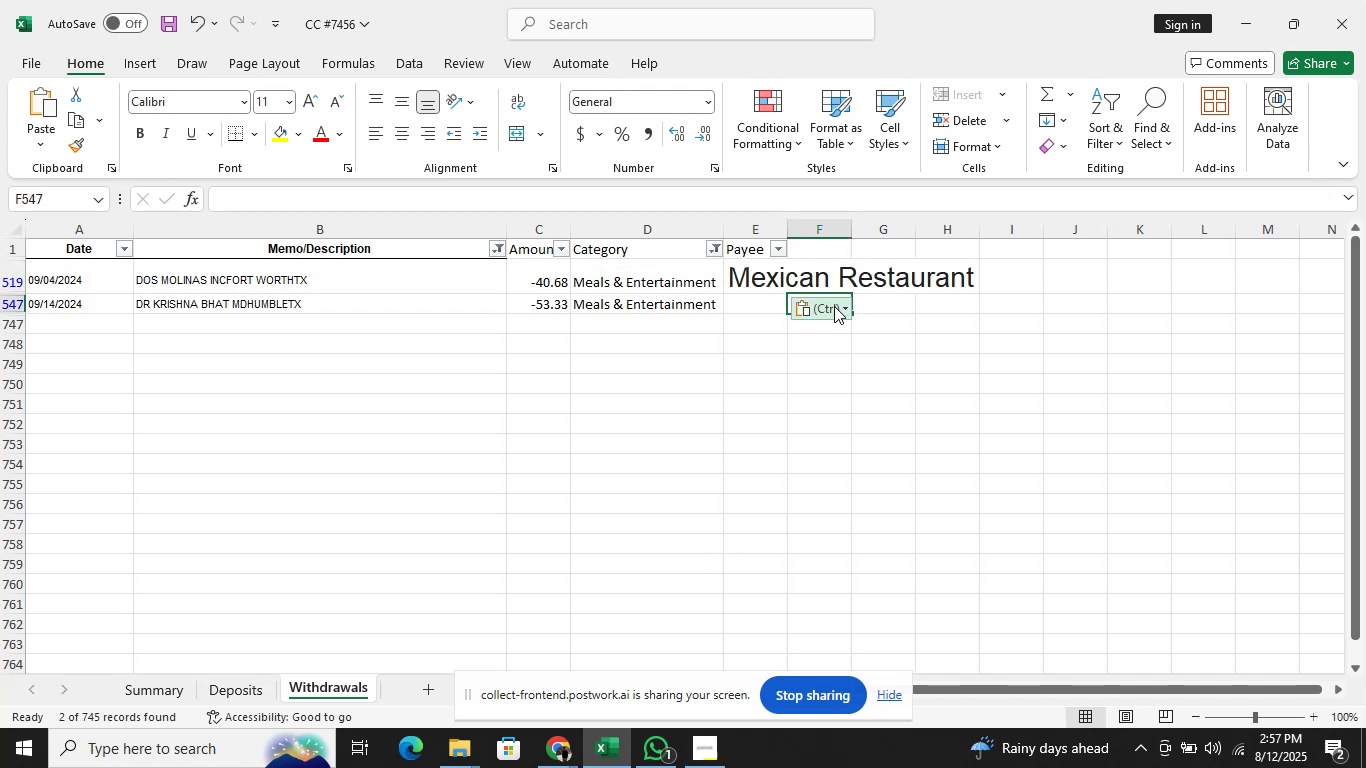 
left_click([834, 306])
 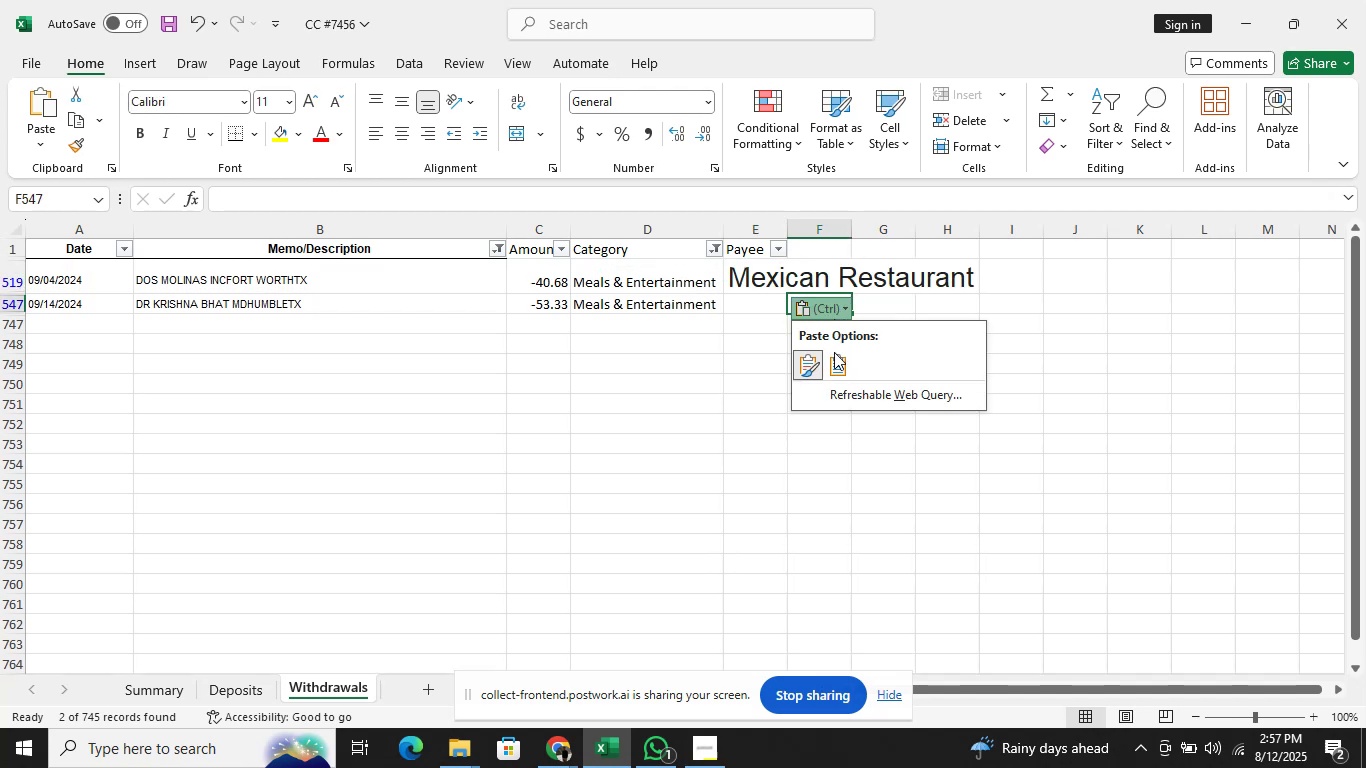 
left_click([834, 355])
 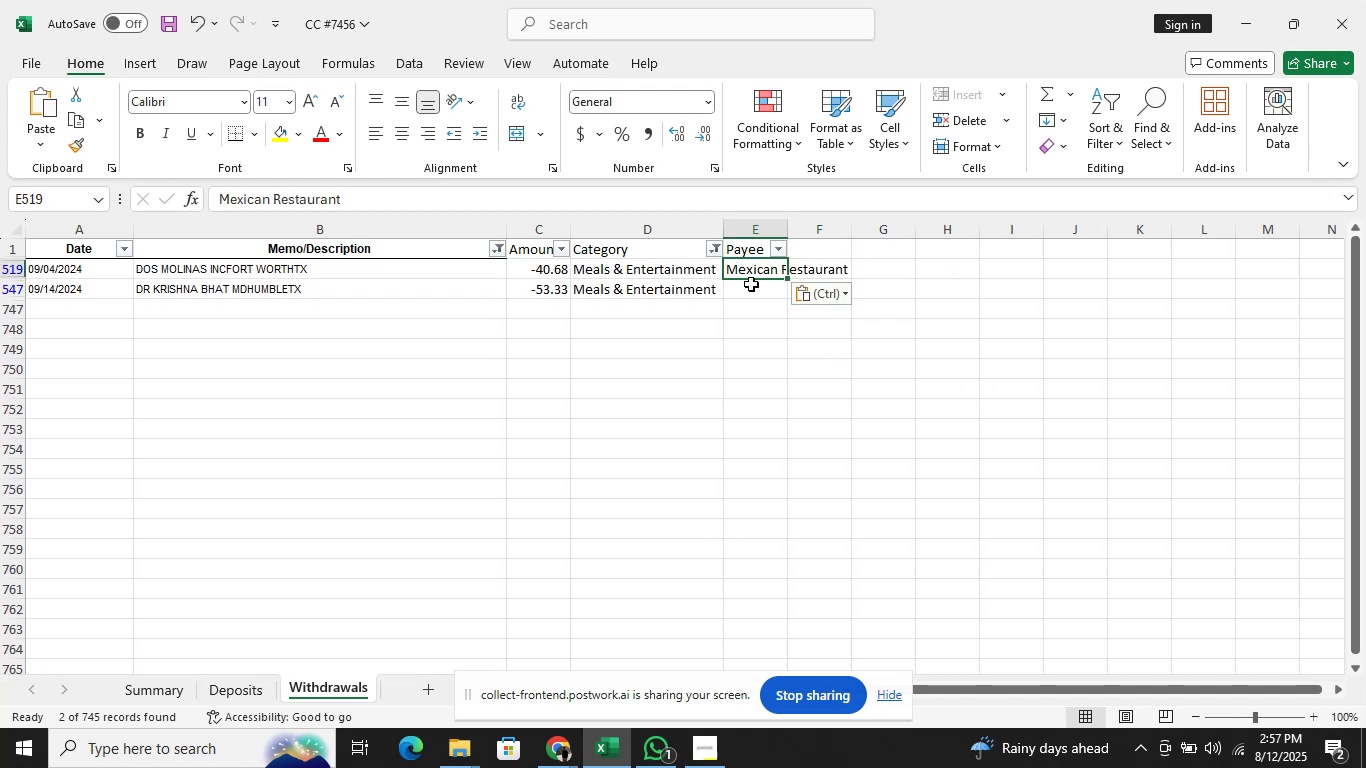 
key(Shift+ArrowDown)
 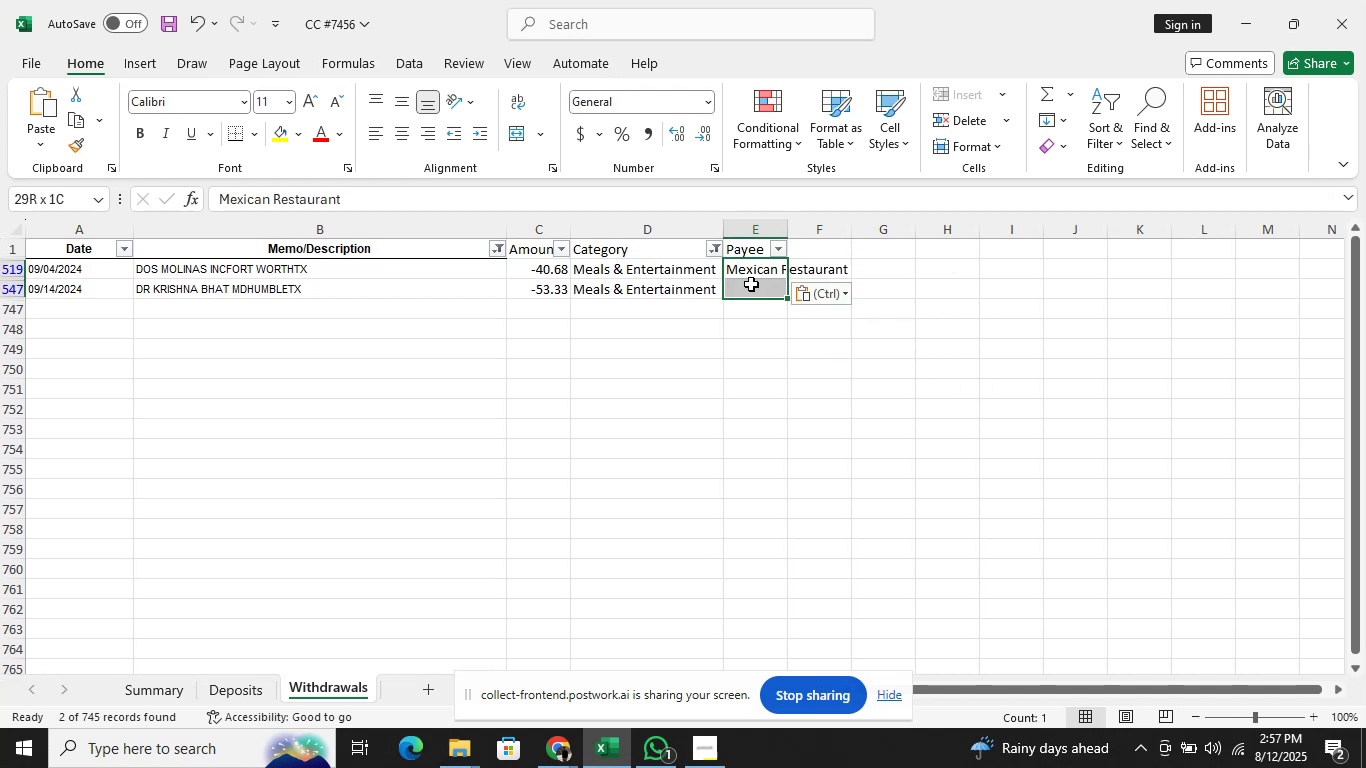 
key(Control+D)
 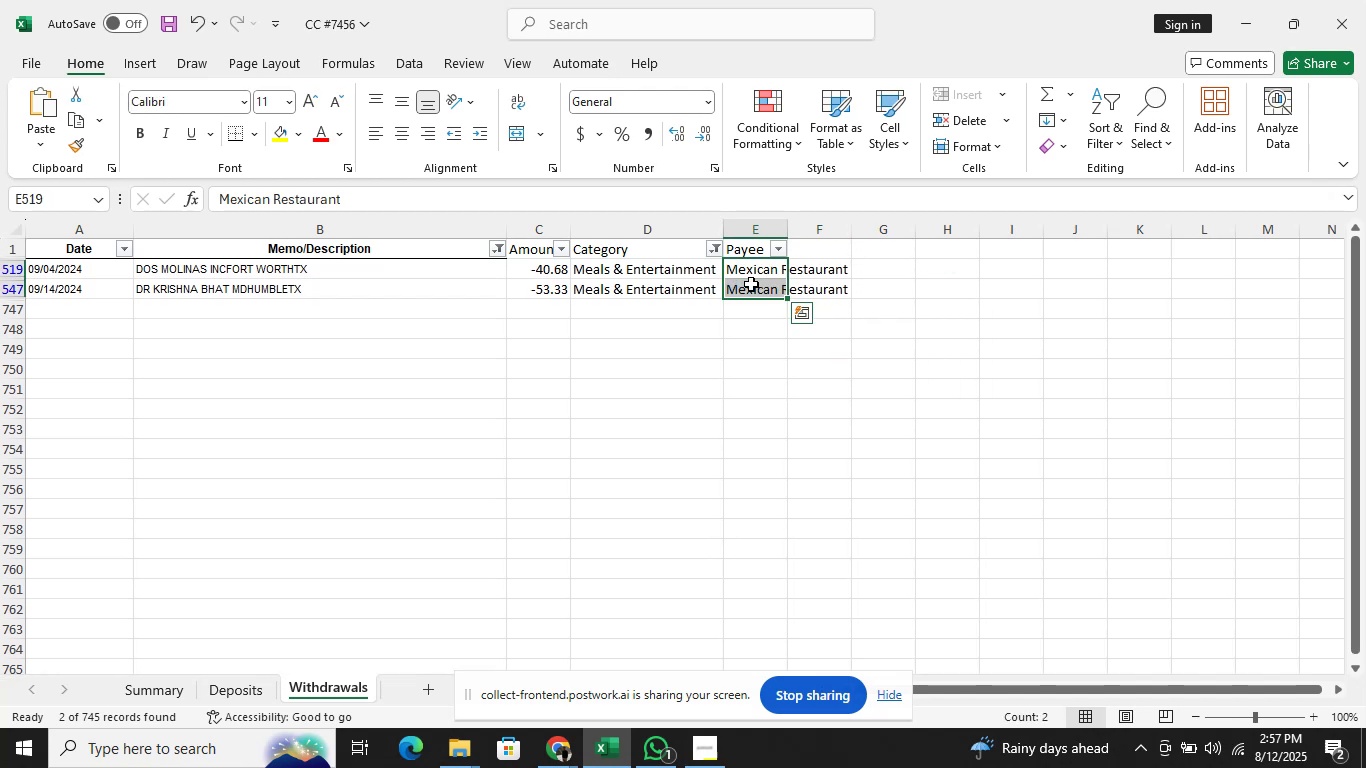 
key(ArrowUp)
 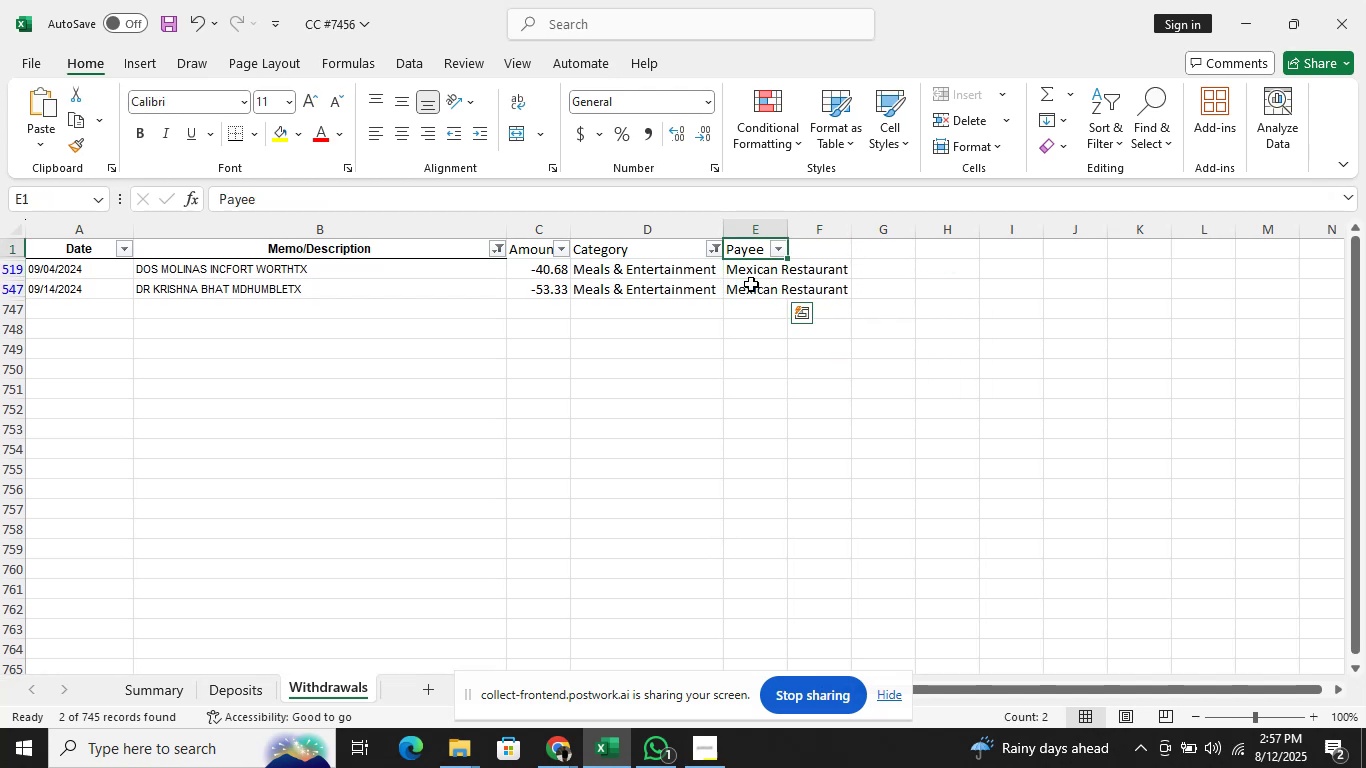 
key(ArrowLeft)
 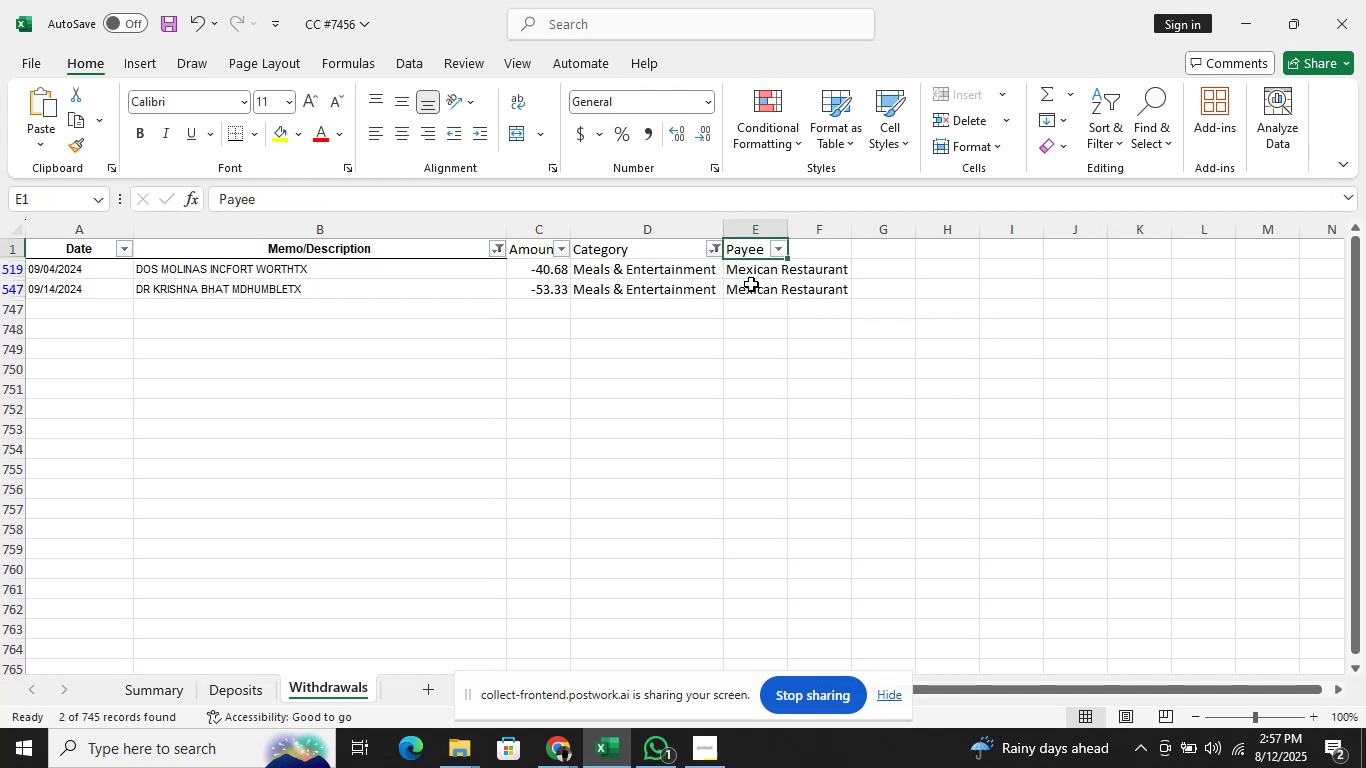 
key(ArrowLeft)
 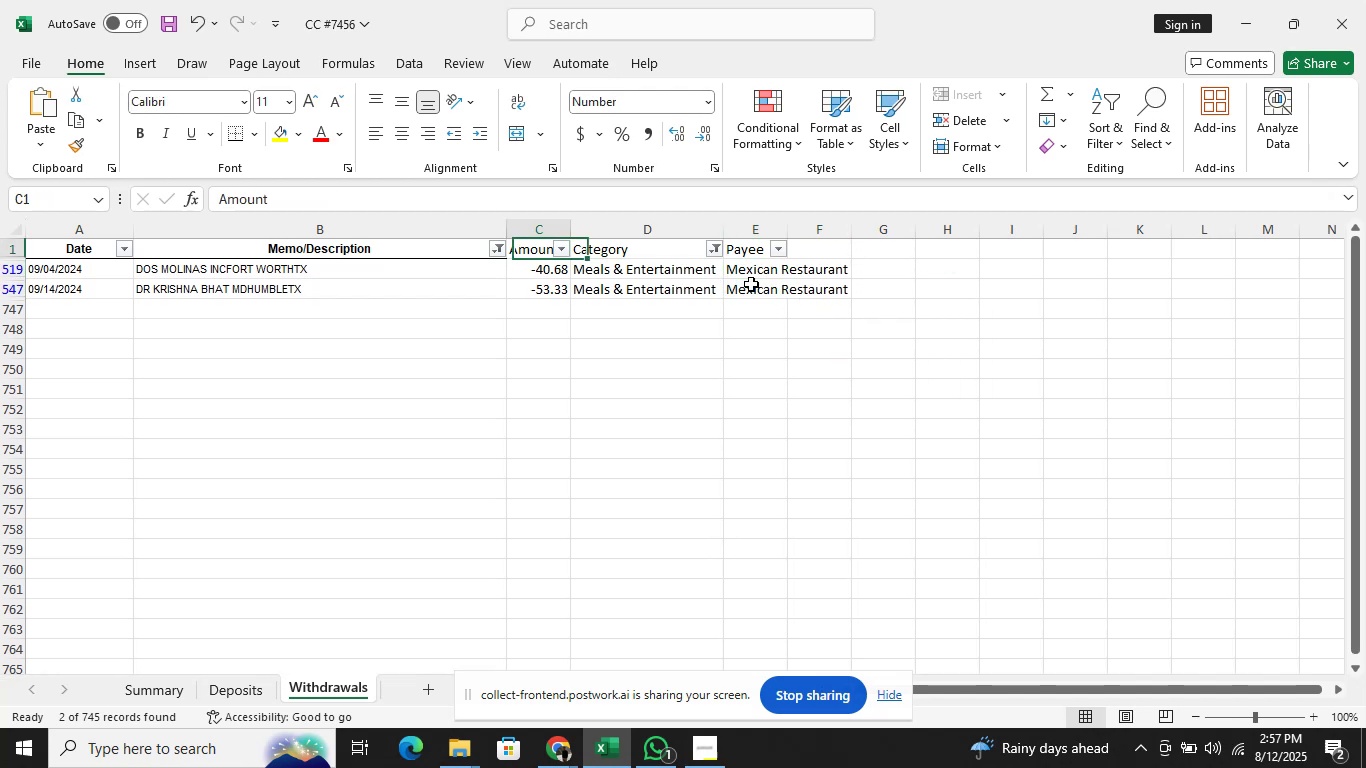 
key(ArrowLeft)
 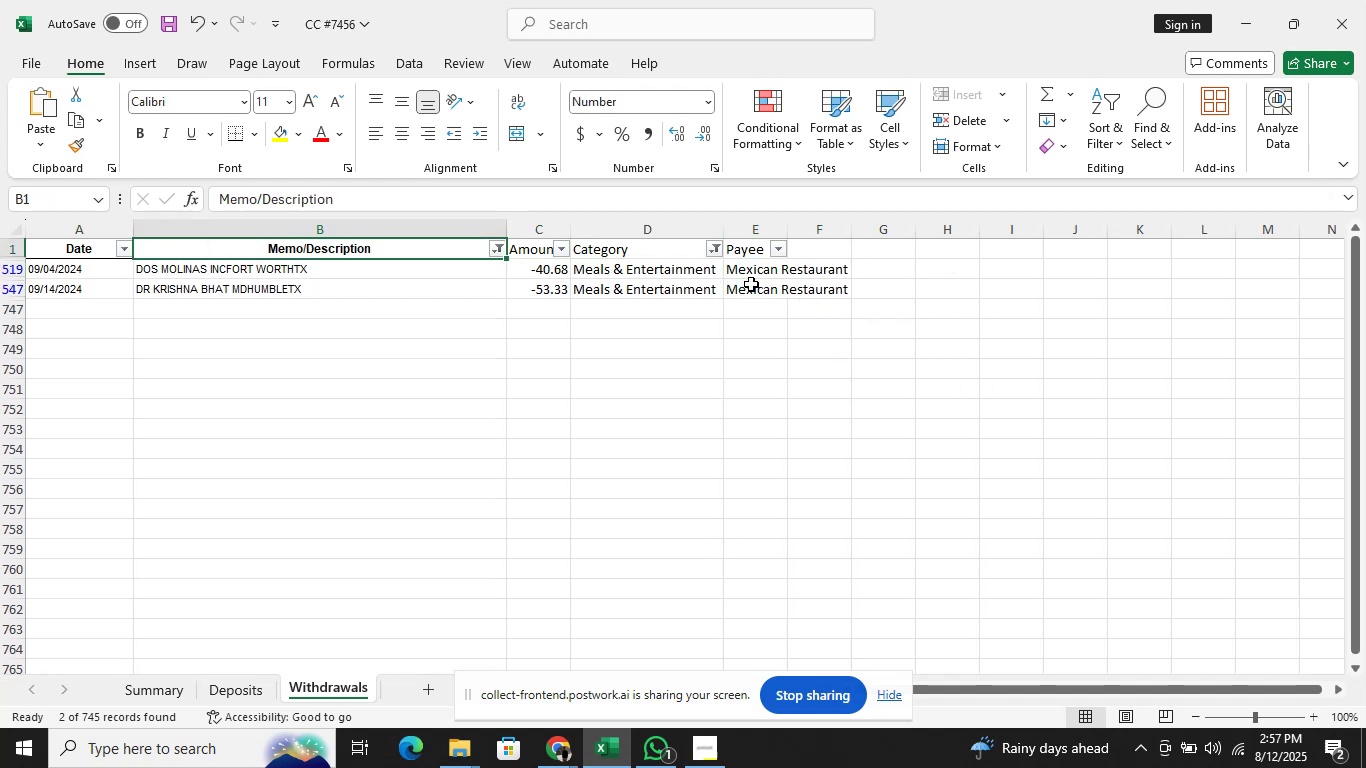 
key(Alt+AltLeft)
 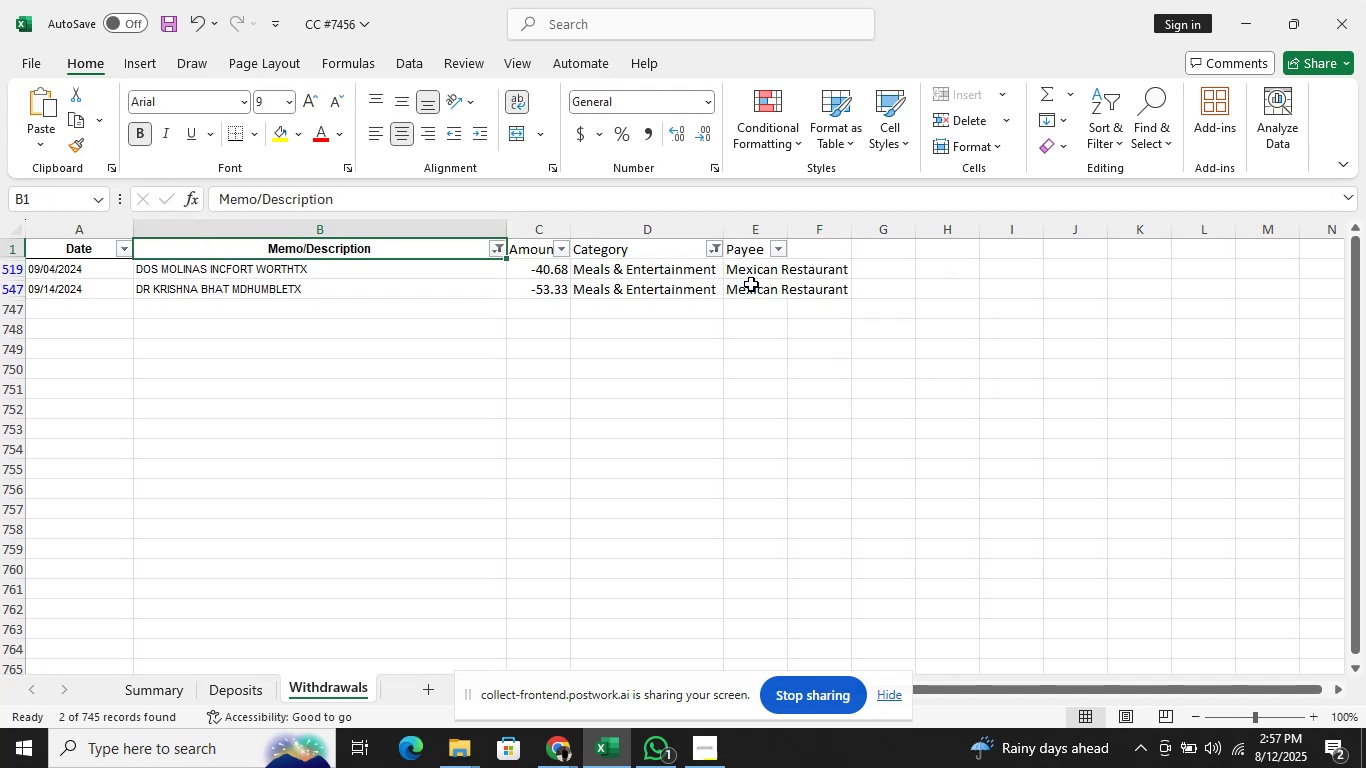 
key(Alt+ArrowDown)
 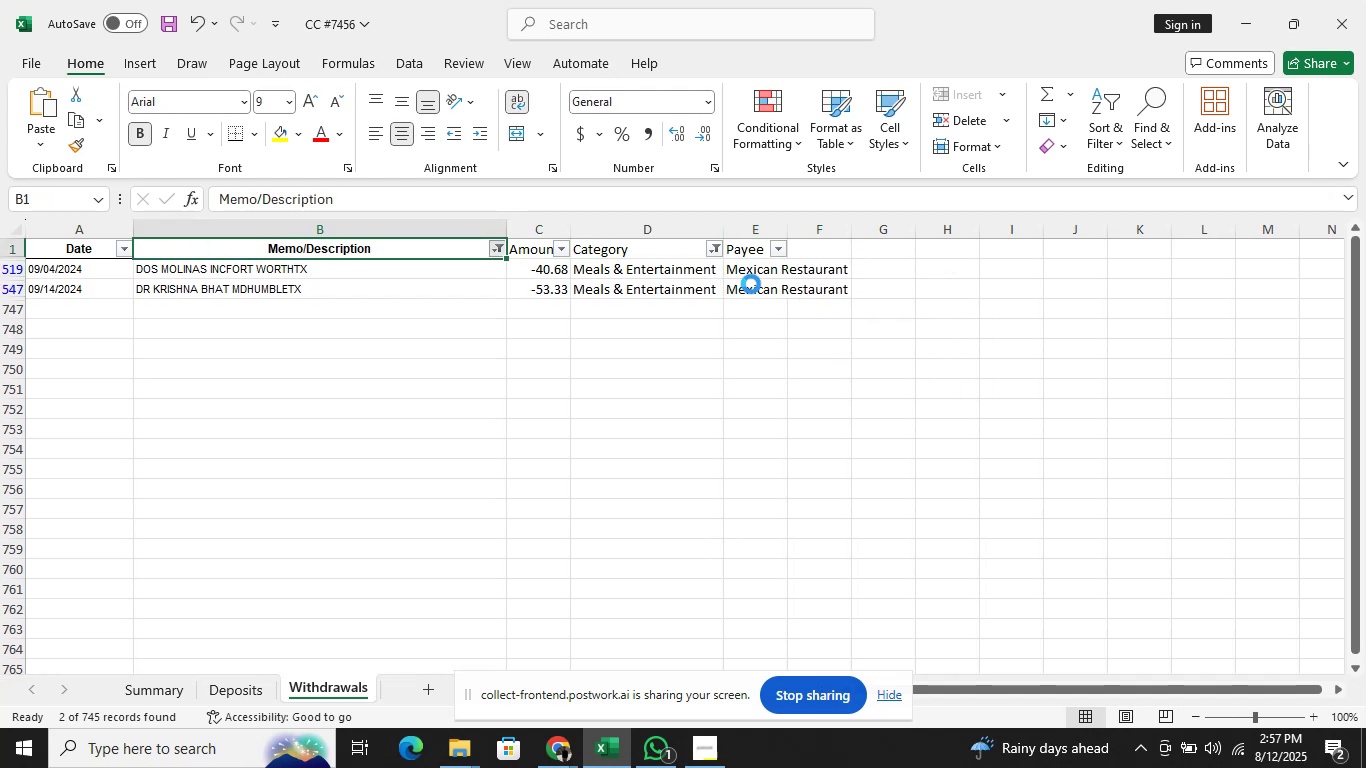 
key(ArrowDown)
 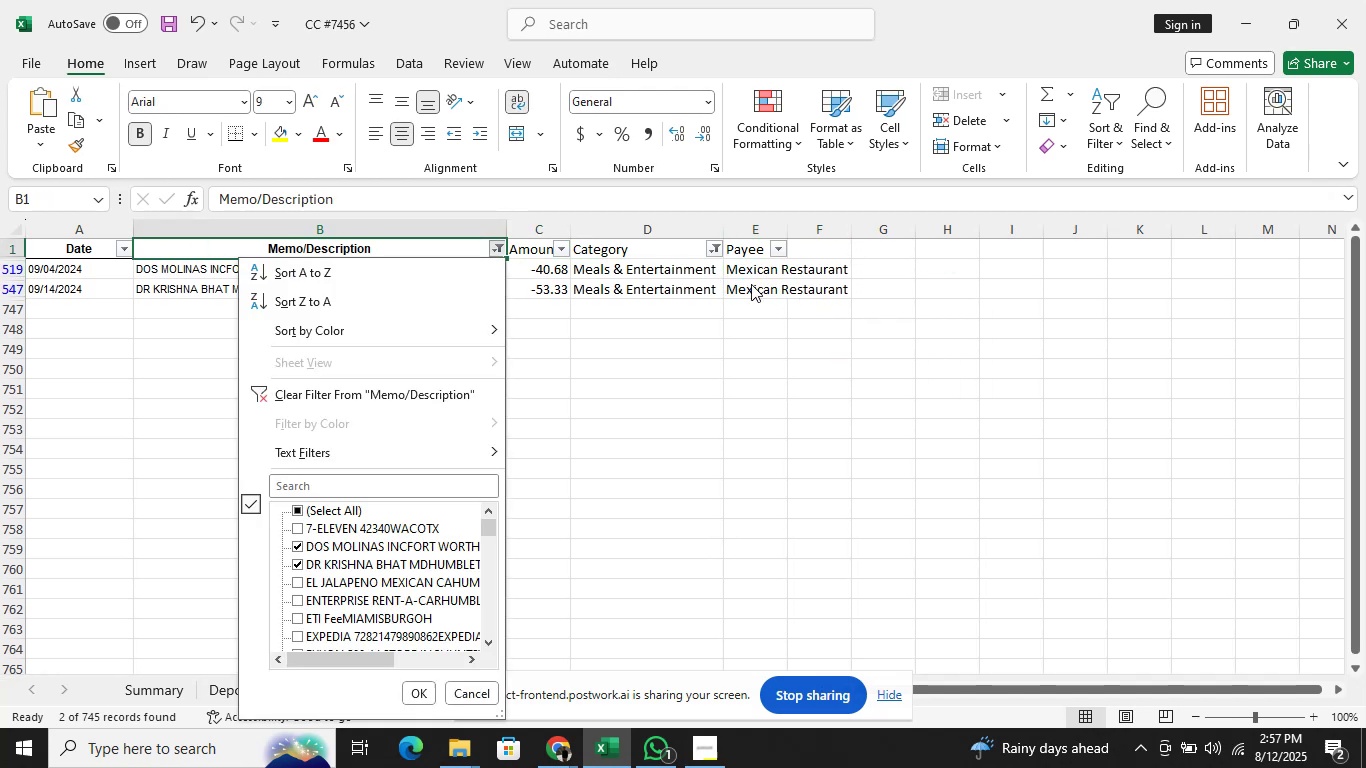 
key(ArrowDown)
 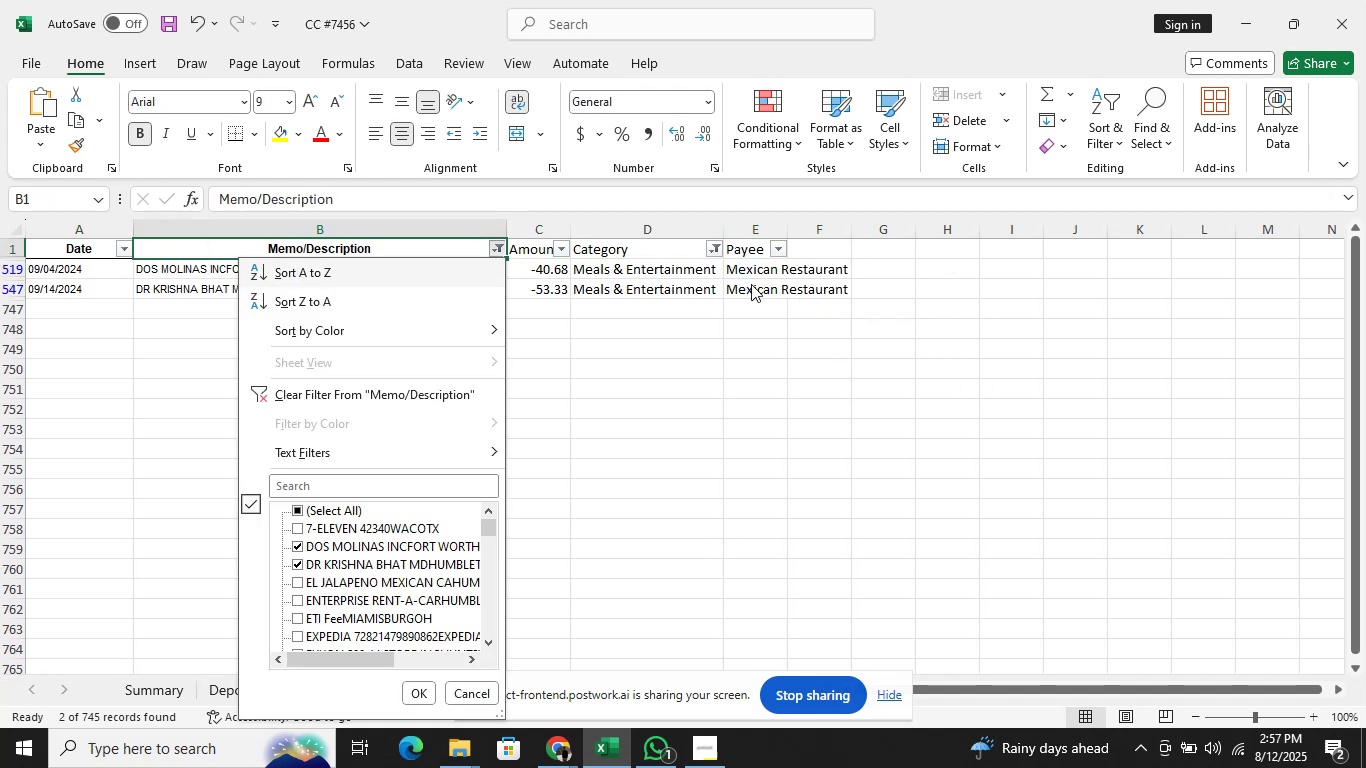 
key(ArrowDown)
 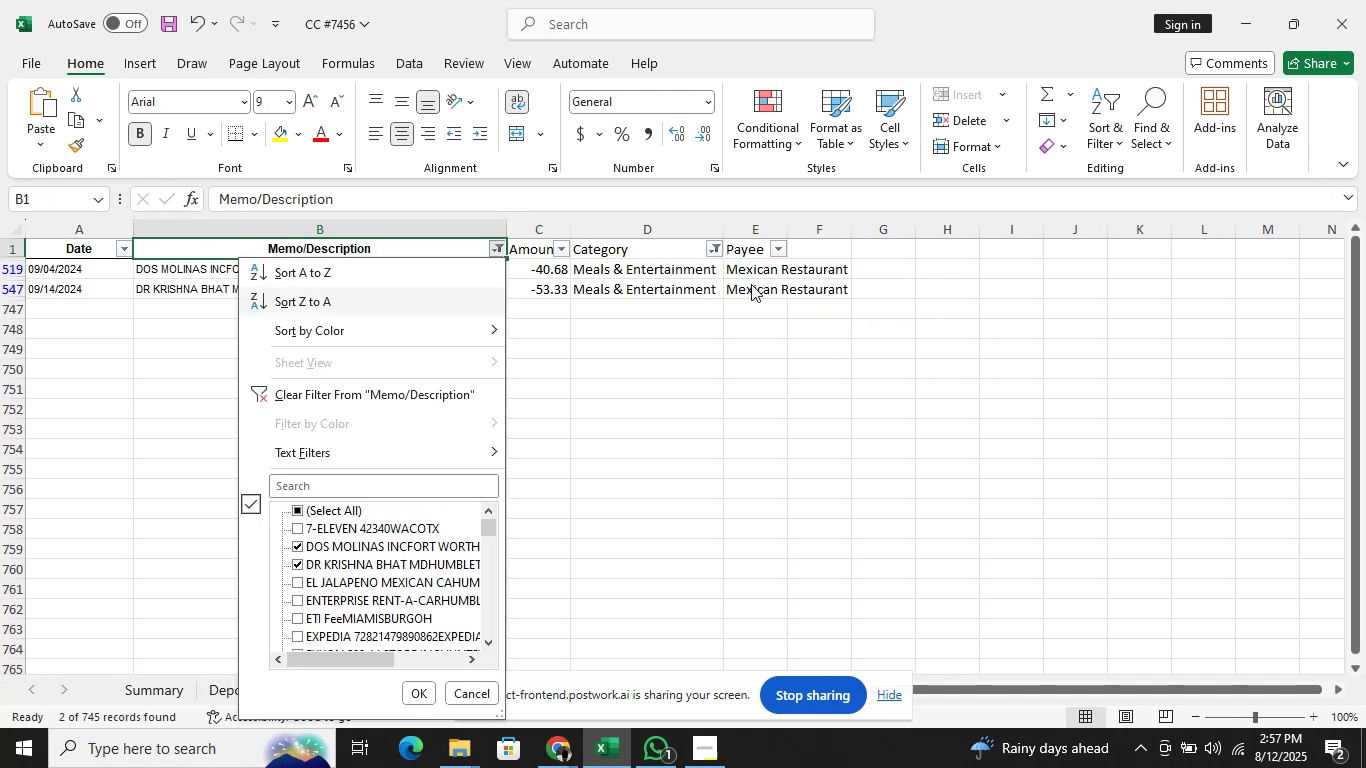 
key(ArrowDown)
 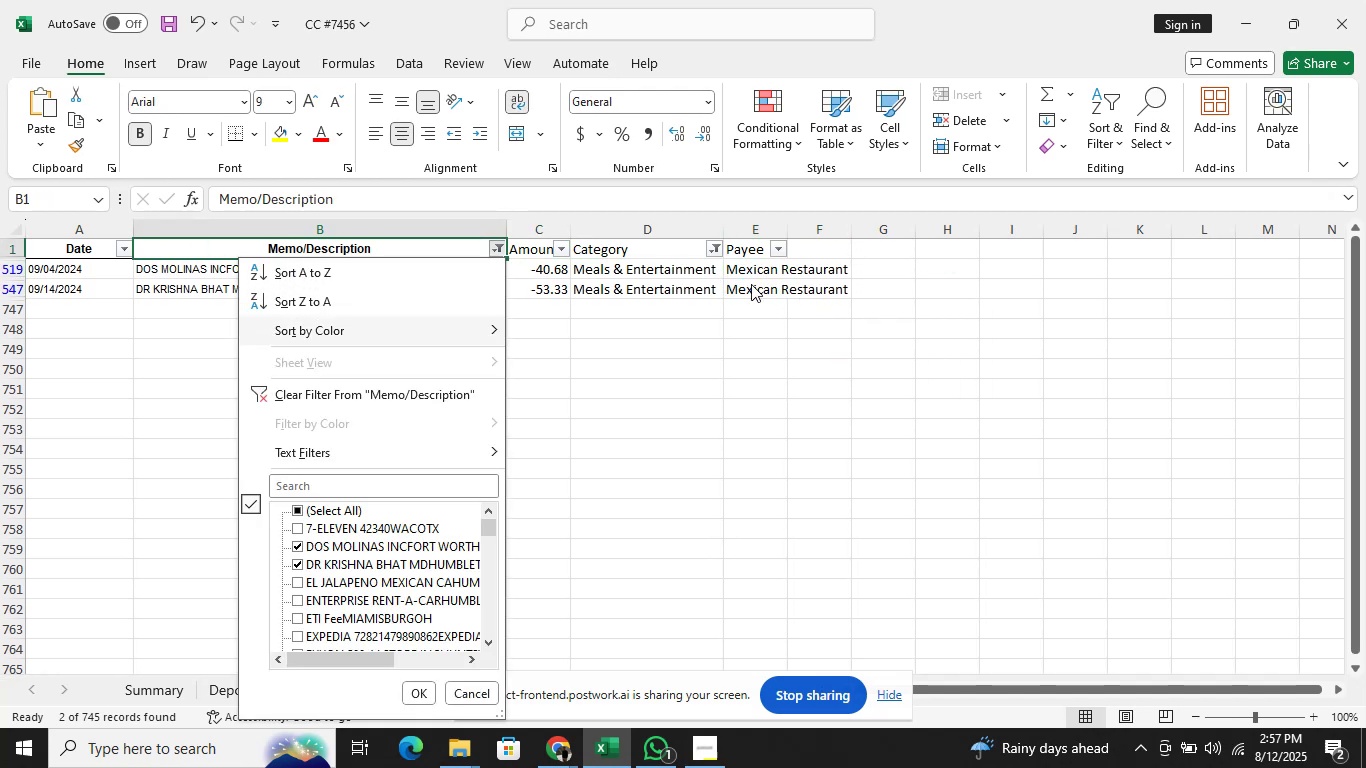 
key(ArrowDown)
 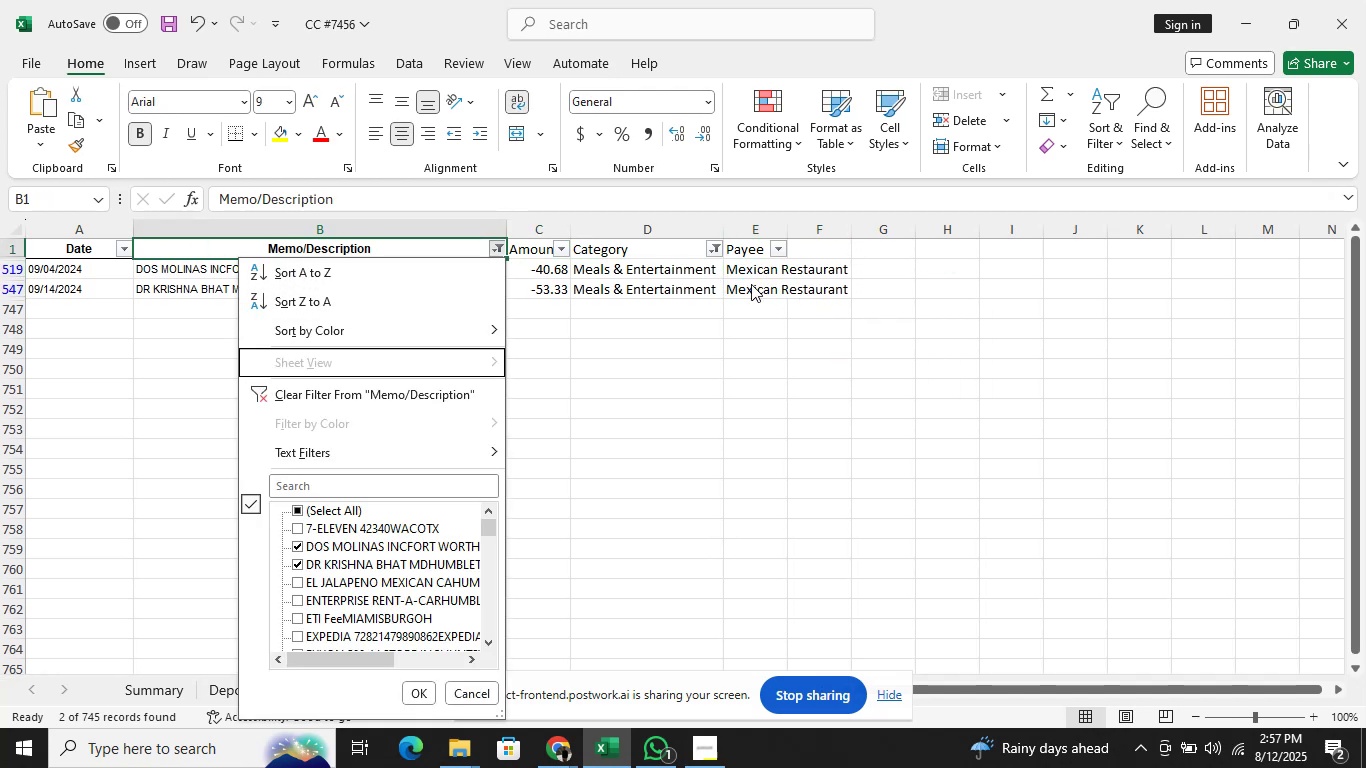 
key(ArrowDown)
 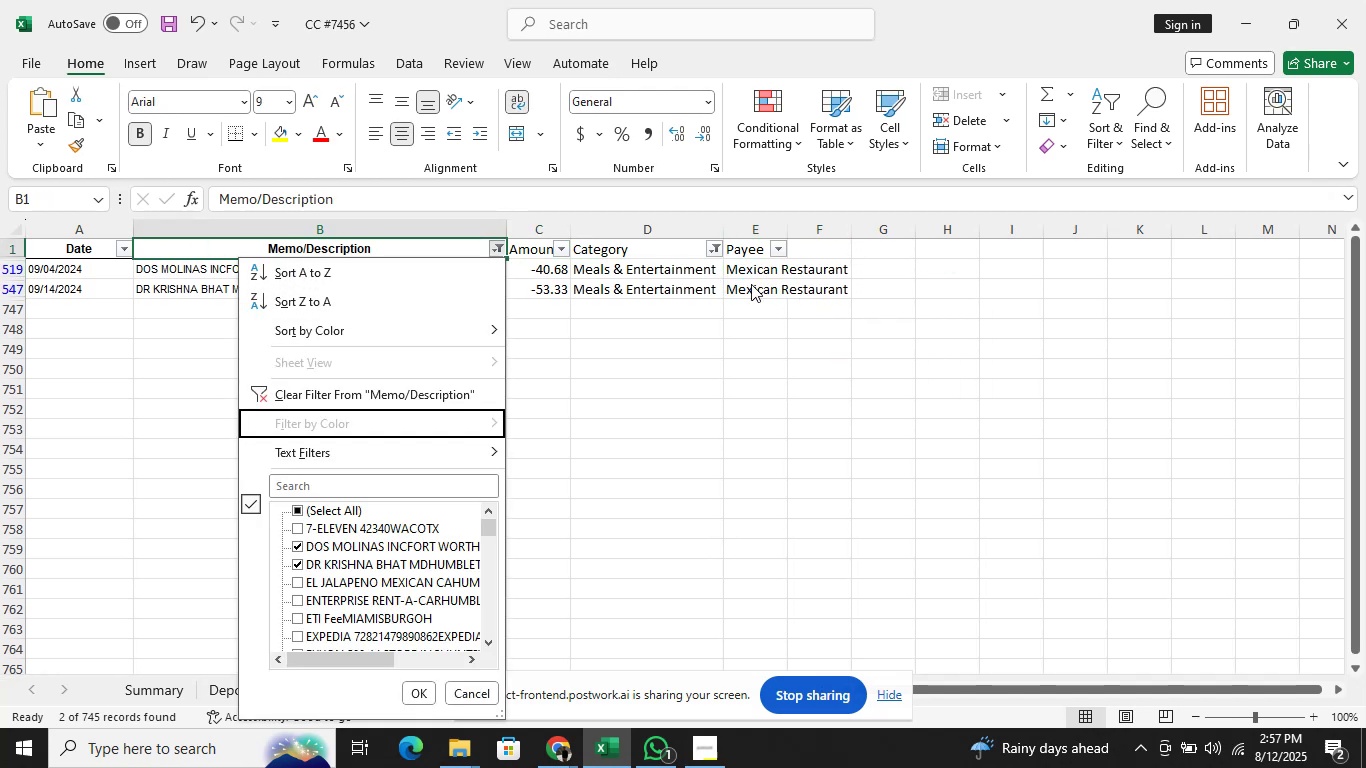 
key(ArrowDown)
 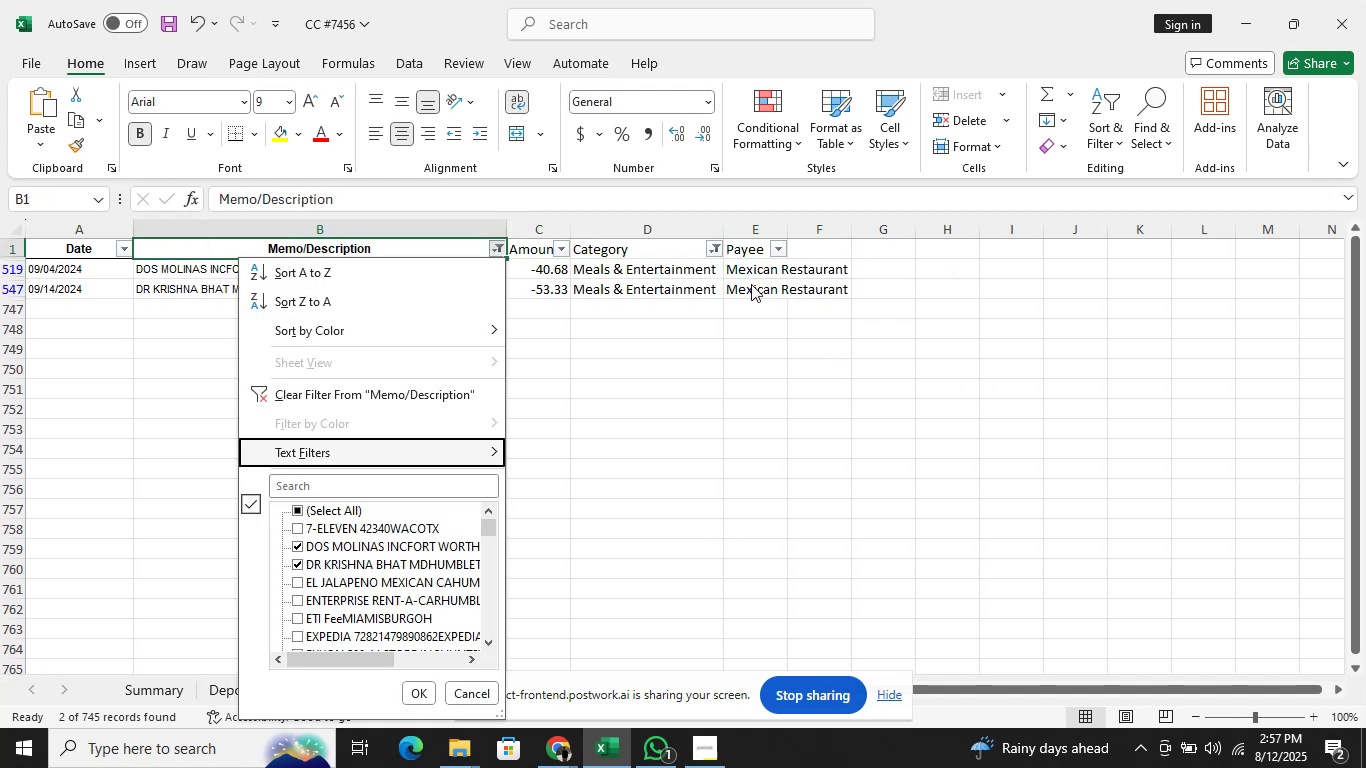 
key(ArrowDown)
 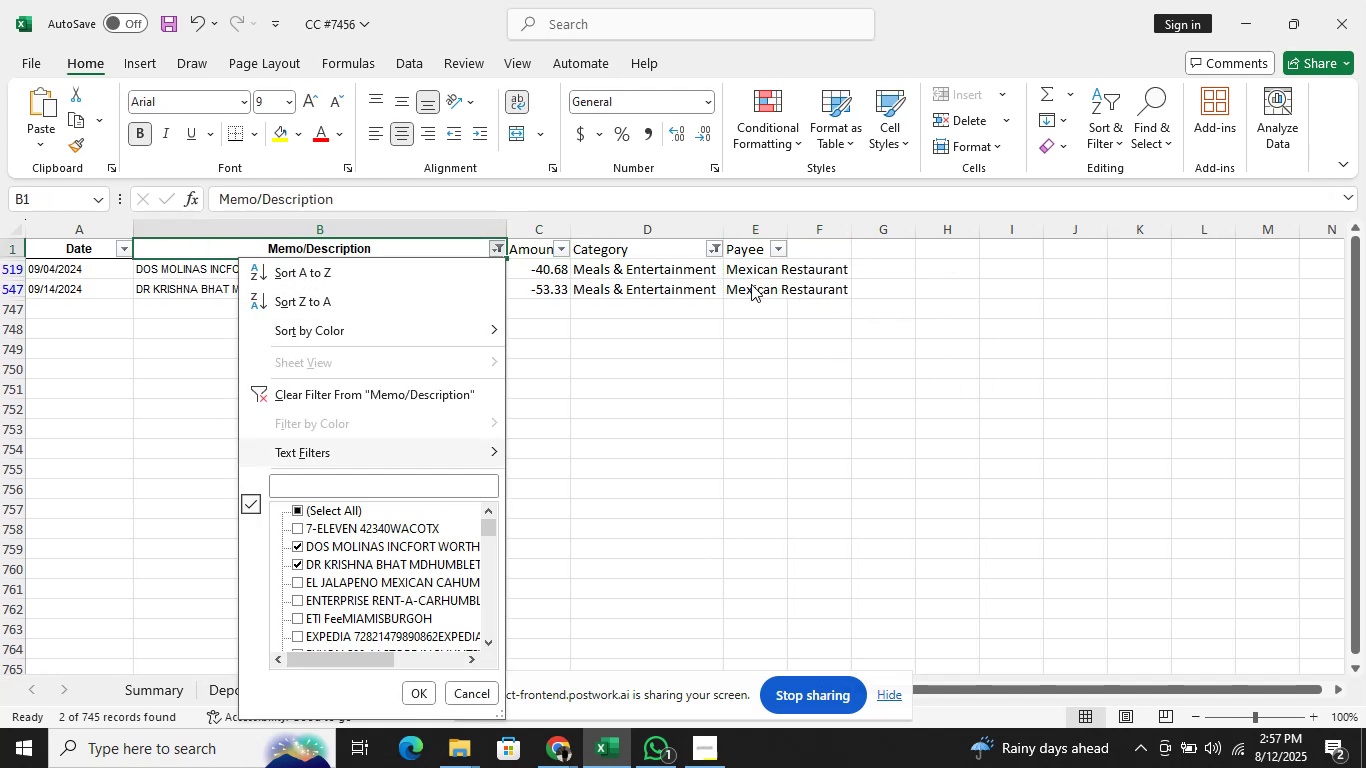 
key(ArrowDown)
 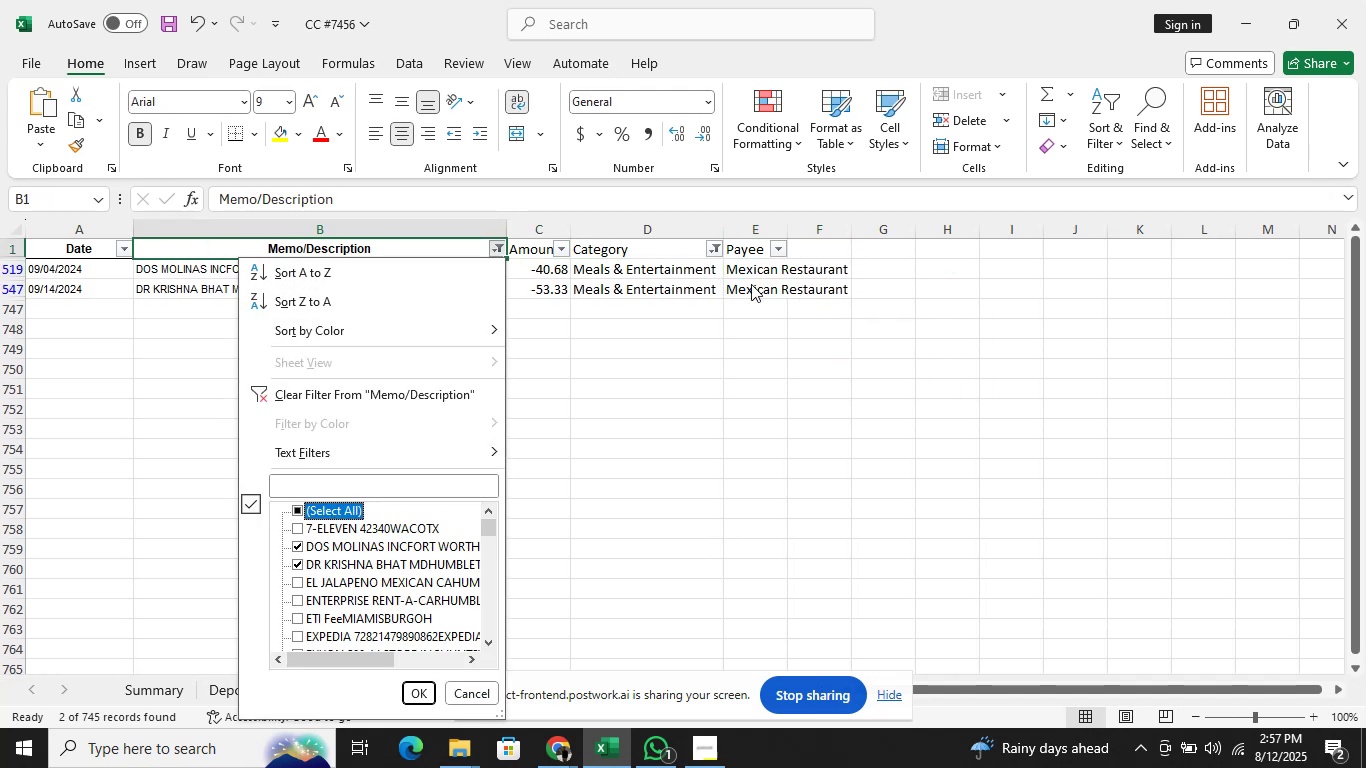 
key(ArrowDown)
 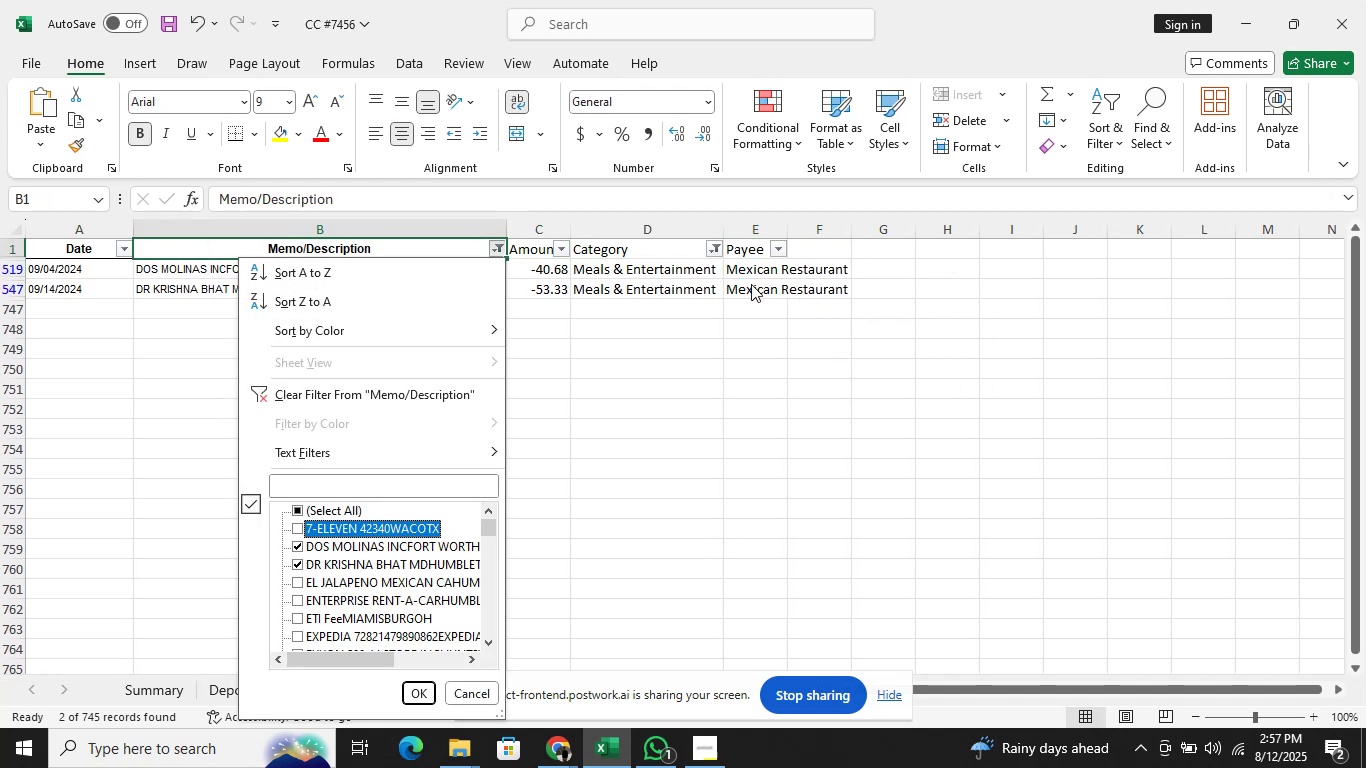 
key(ArrowDown)
 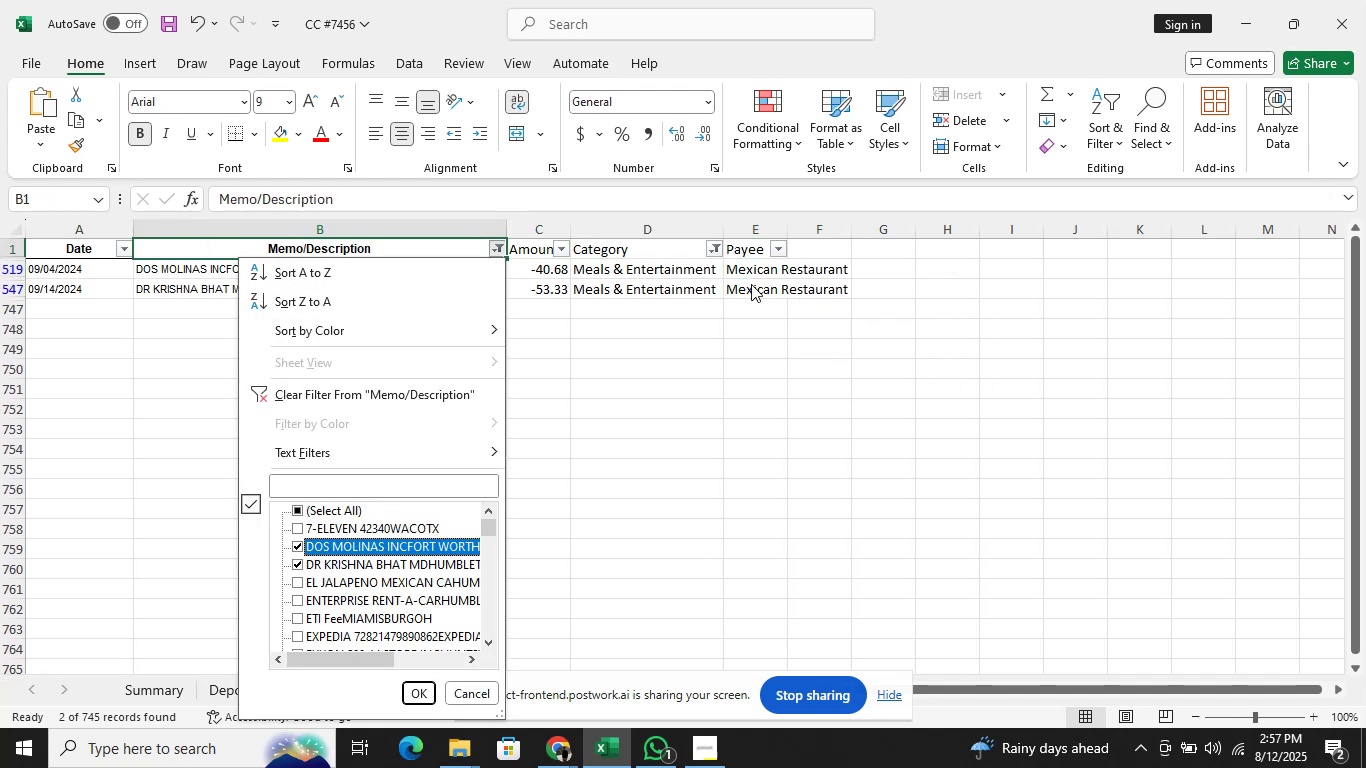 
key(Space)
 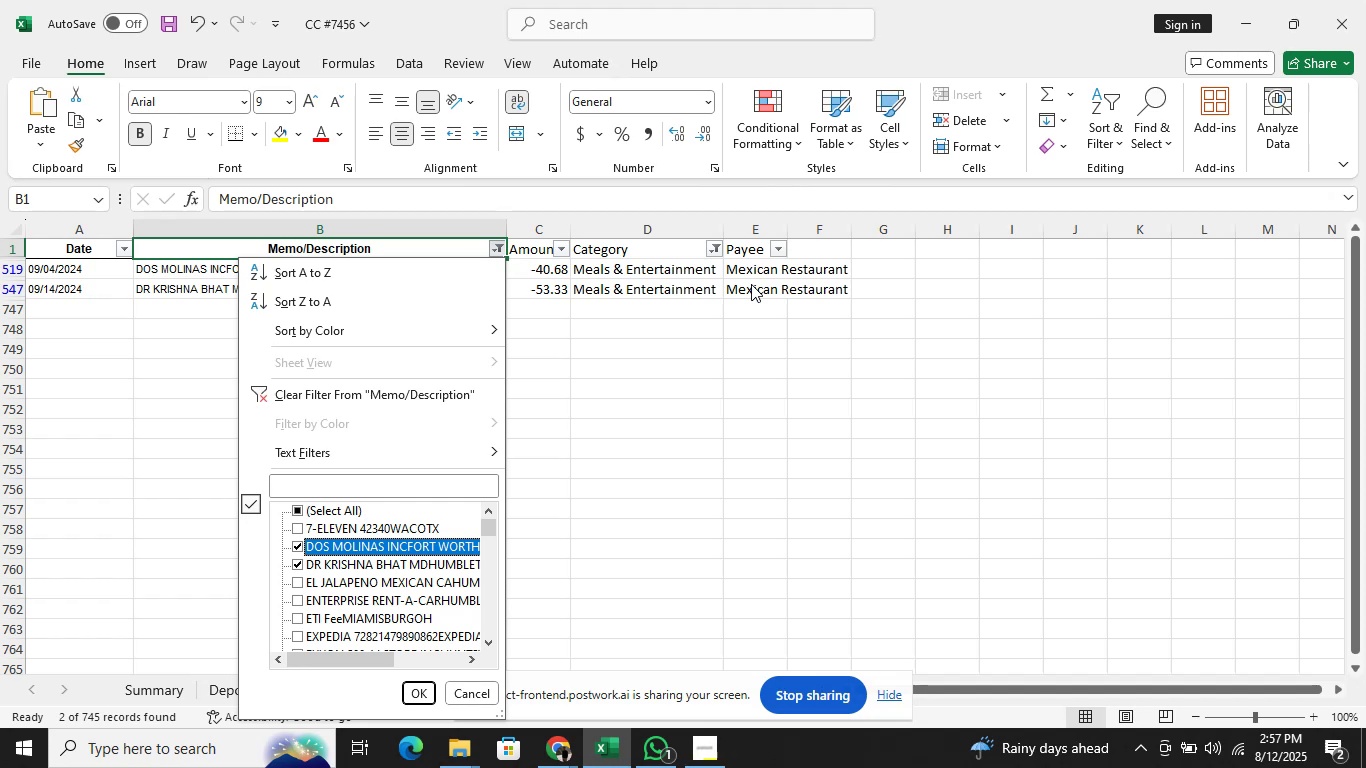 
key(ArrowDown)
 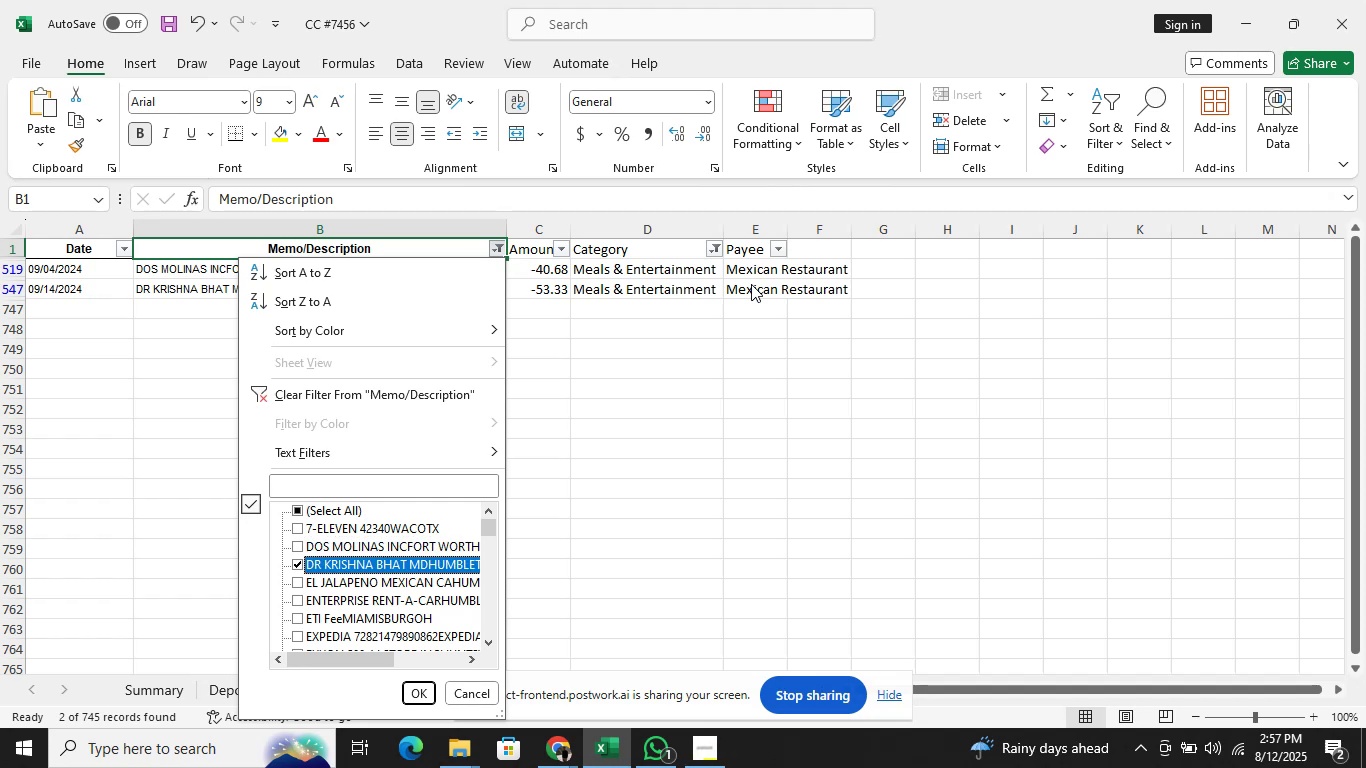 
key(Space)
 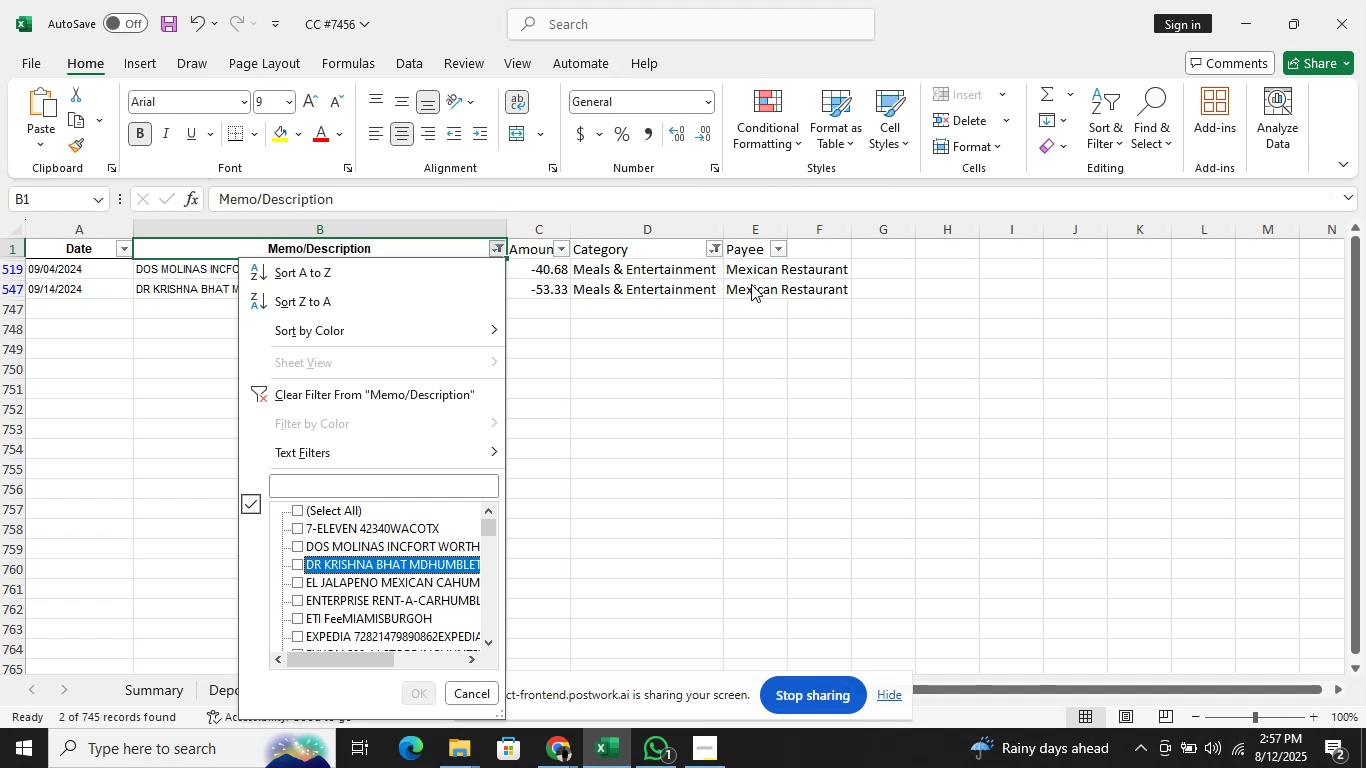 
key(ArrowDown)
 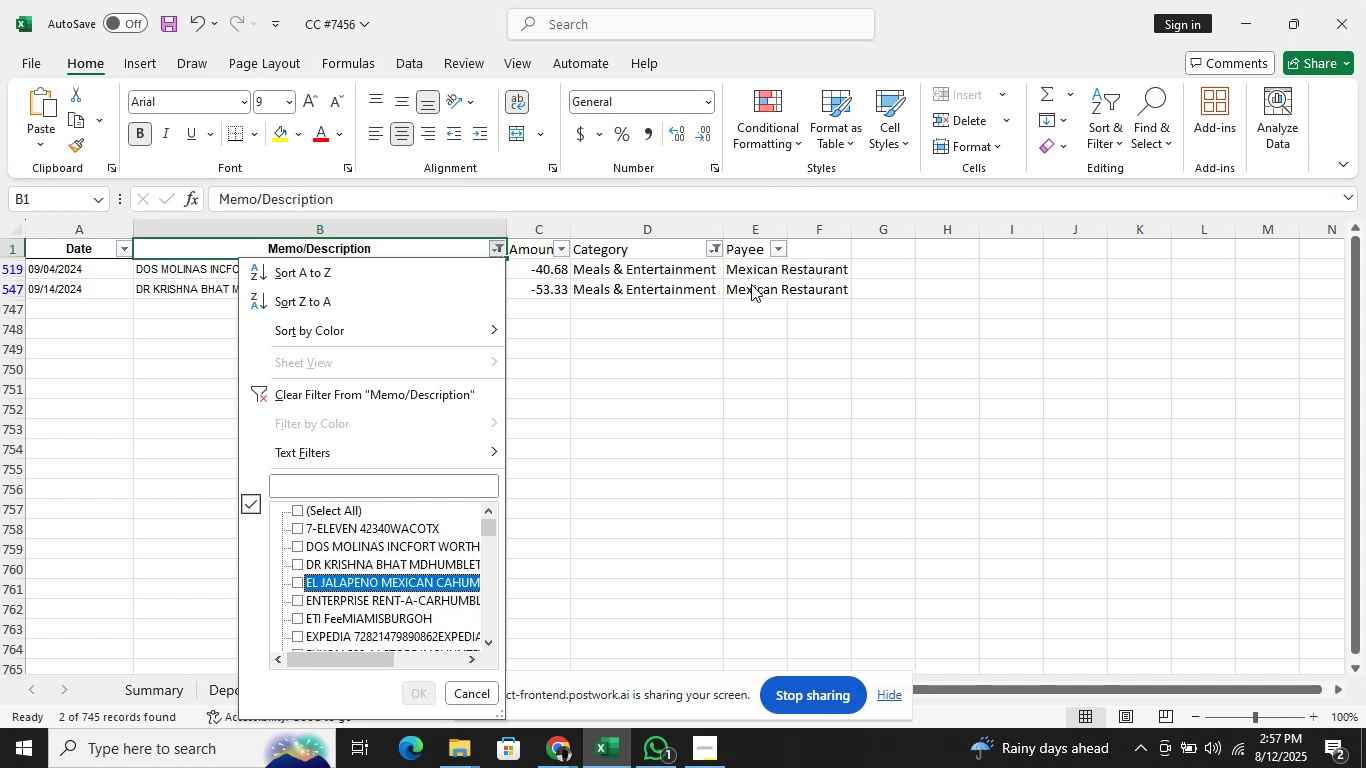 
key(Space)
 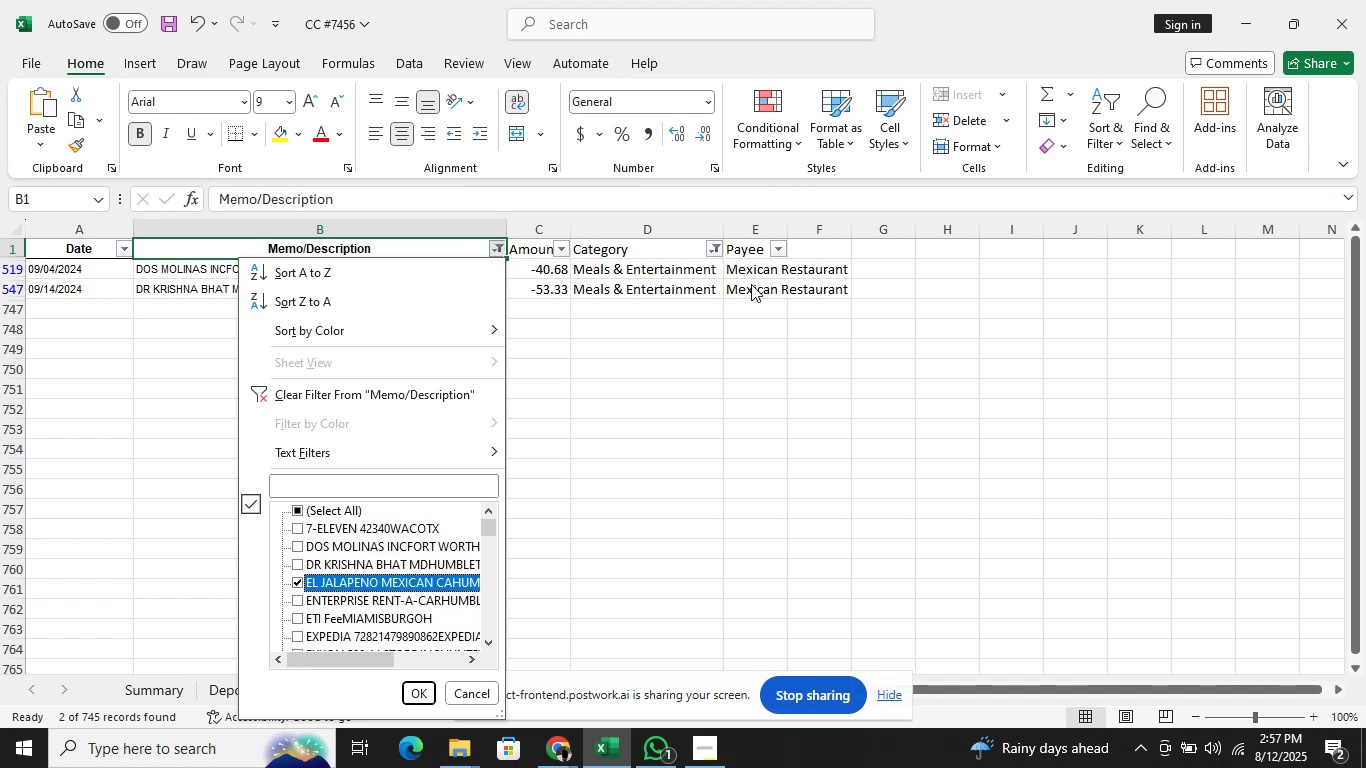 
key(Enter)
 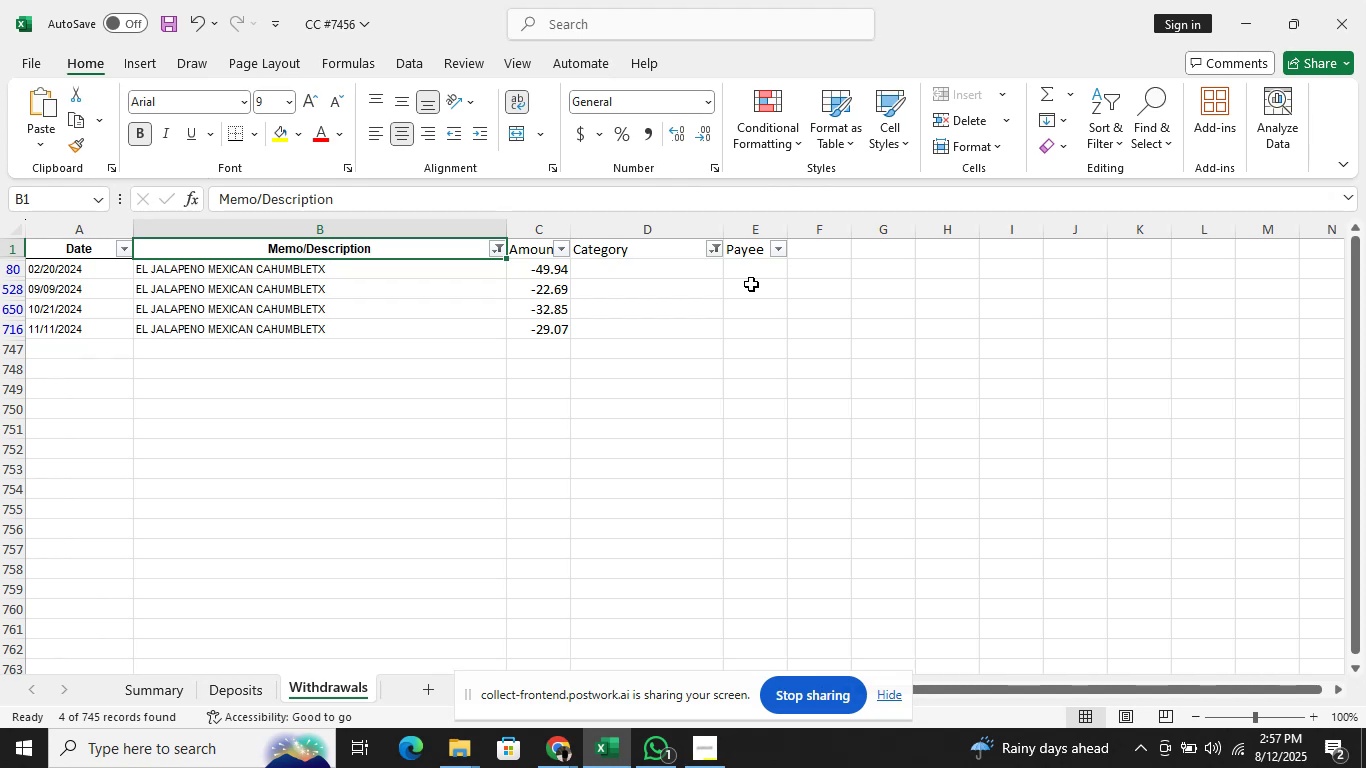 
wait(33.16)
 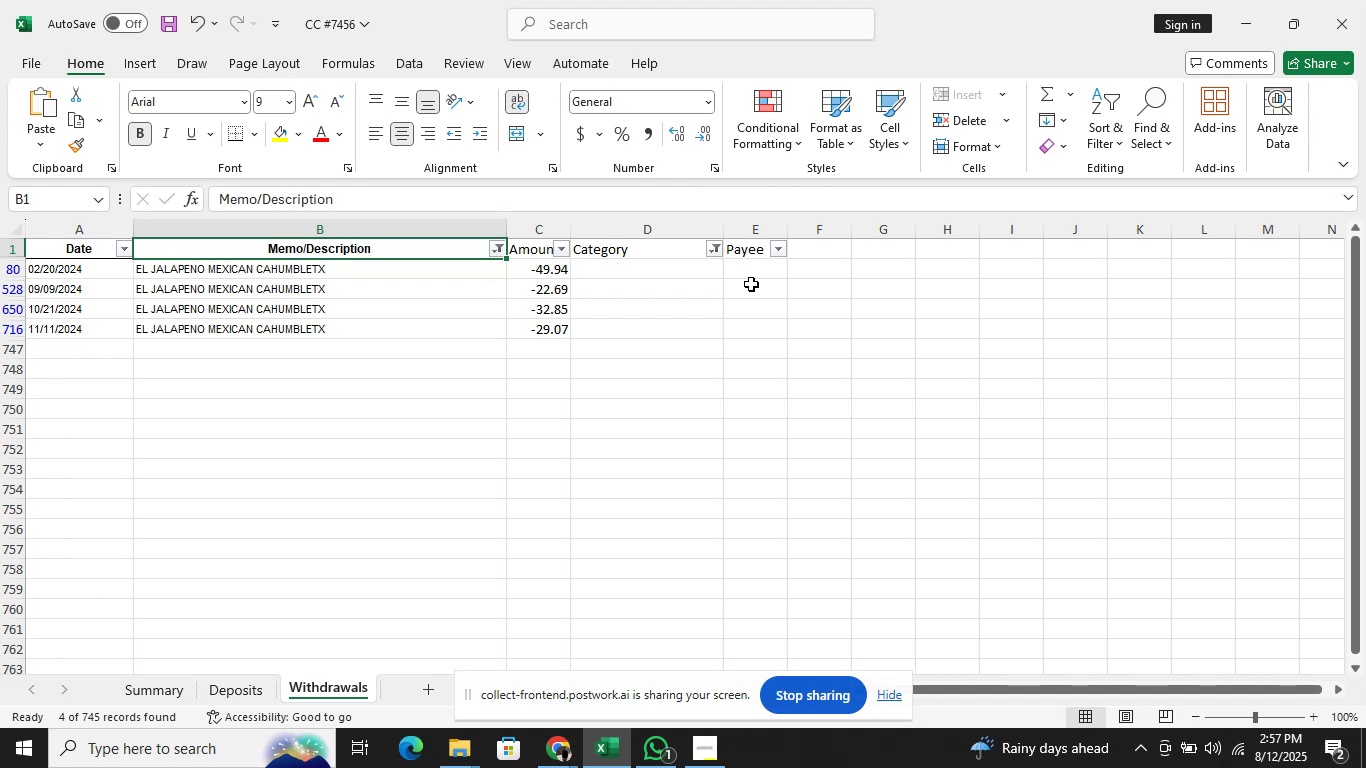 
key(ArrowDown)
 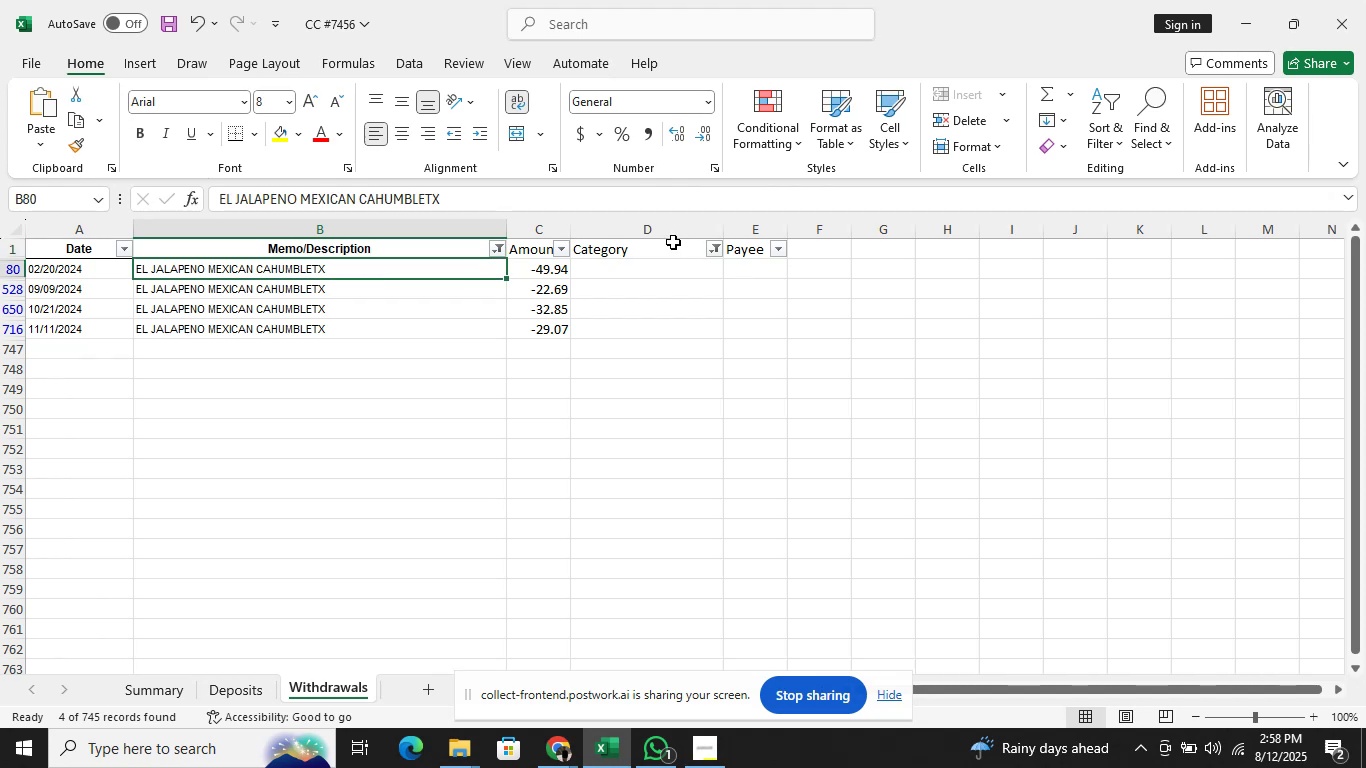 
left_click([657, 204])
 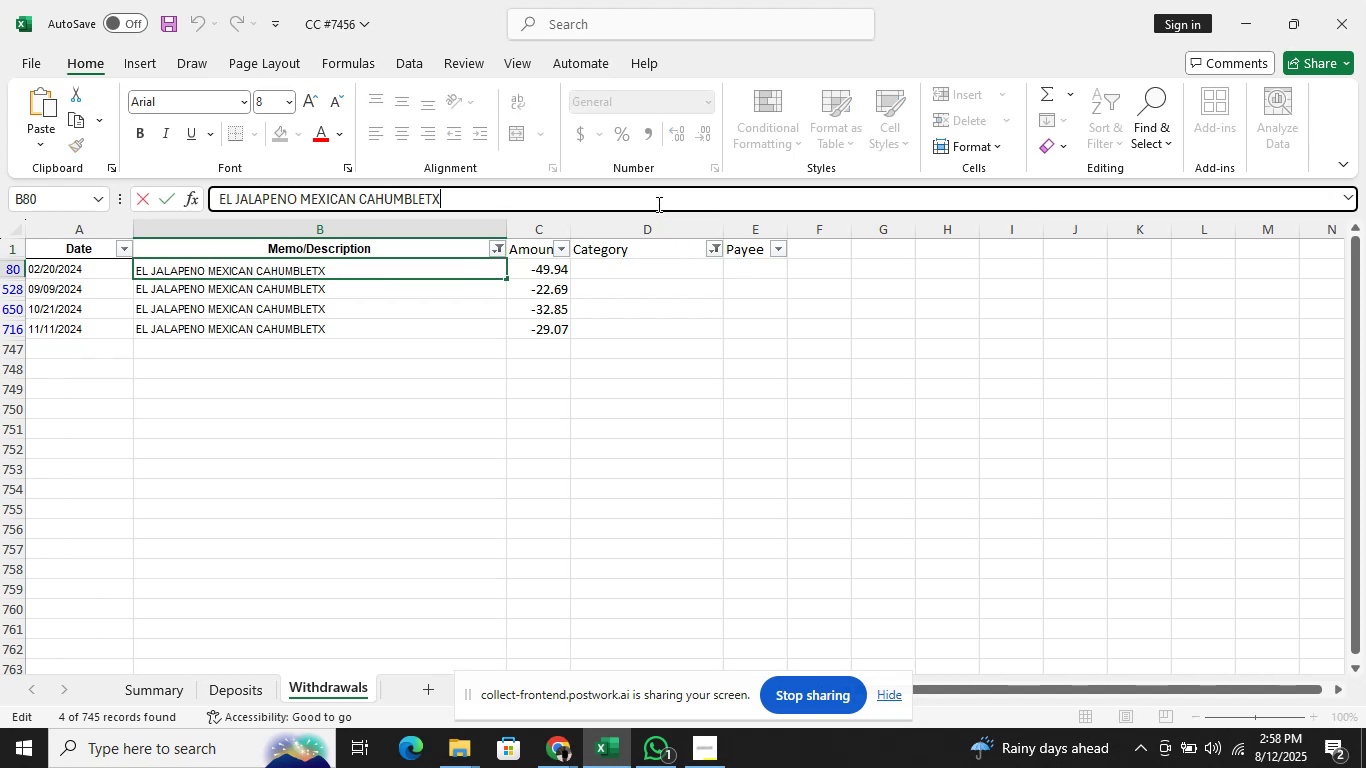 
hold_key(key=ArrowLeft, duration=1.53)
 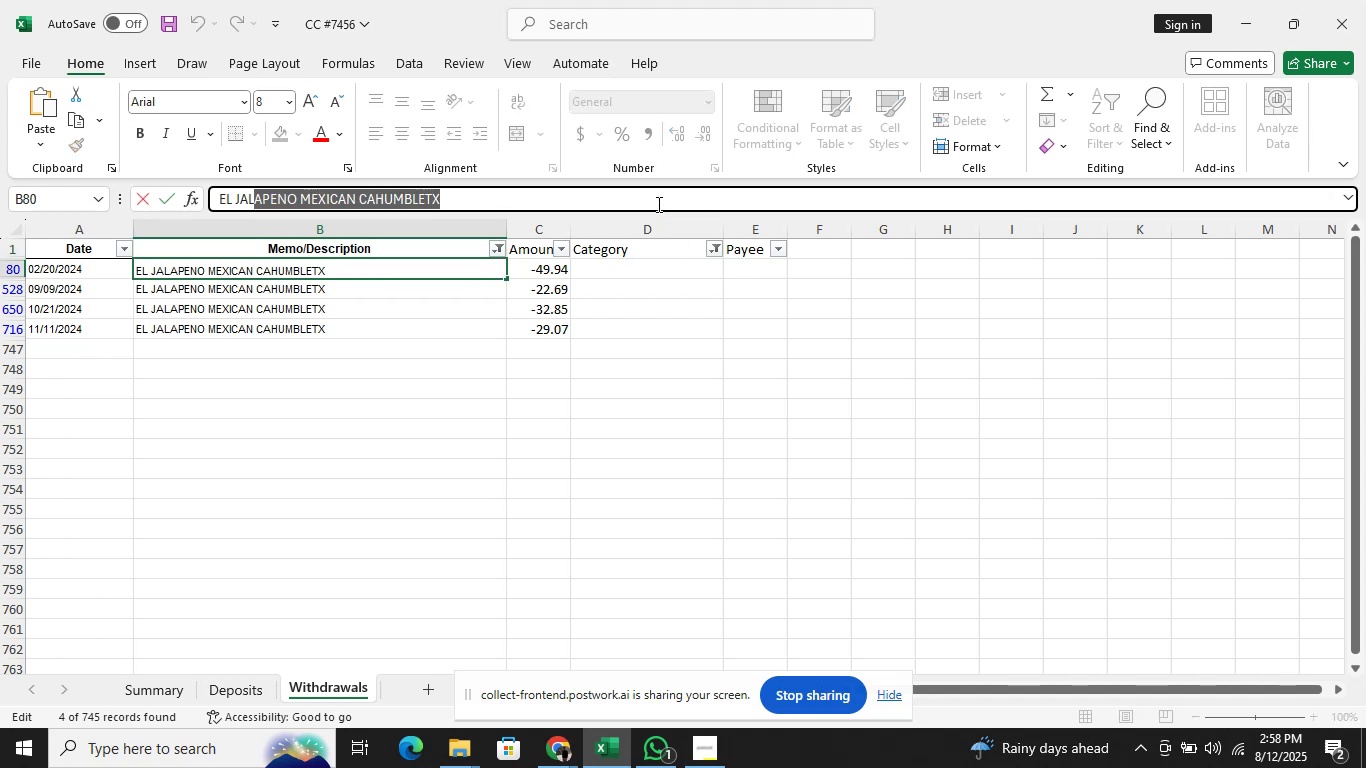 
key(Shift+ArrowLeft)
 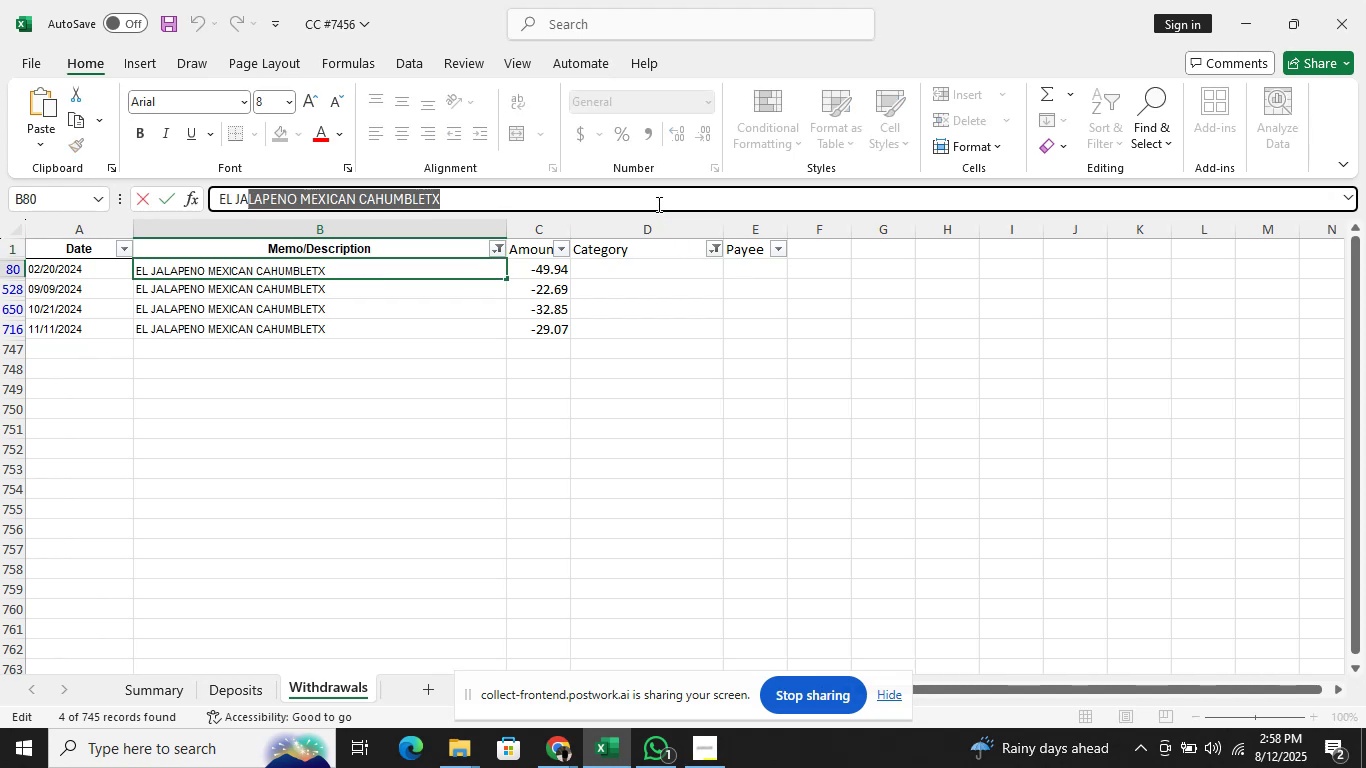 
key(Shift+ArrowLeft)
 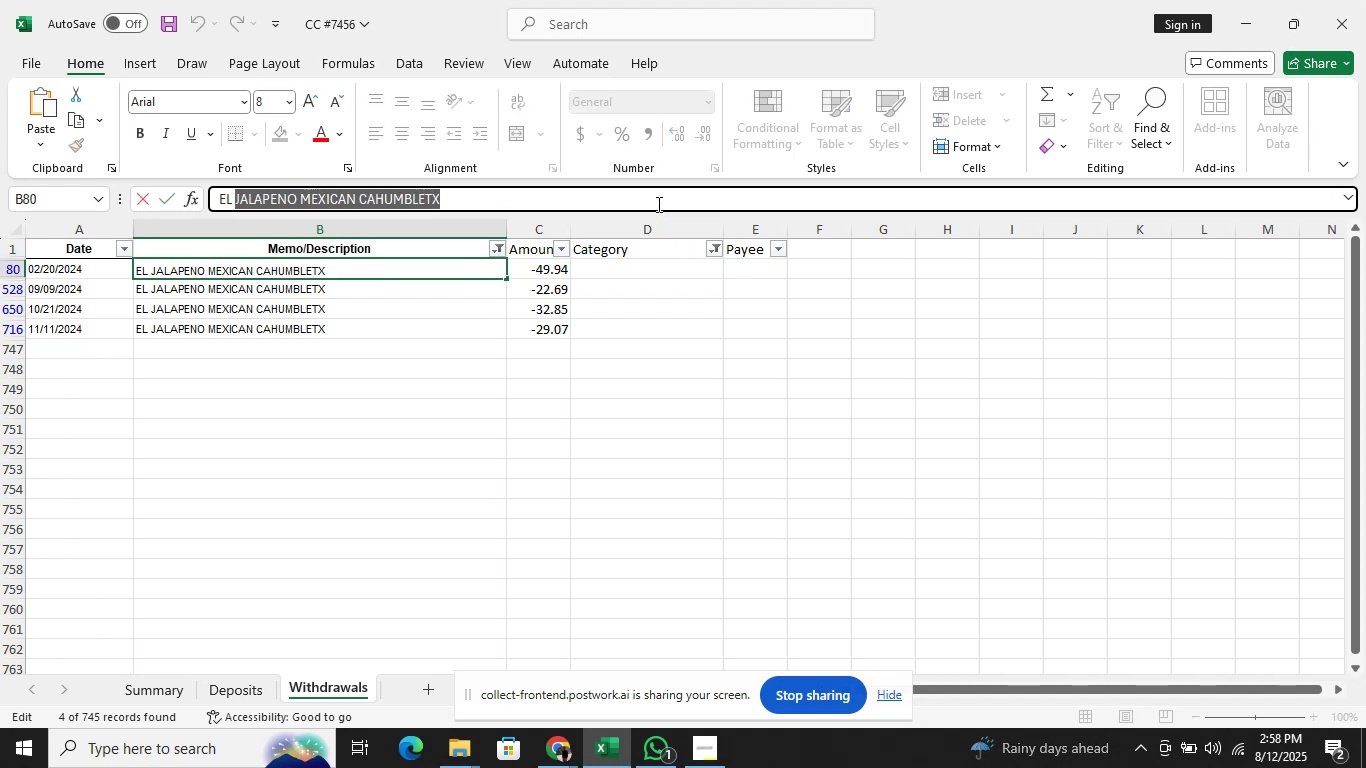 
key(Shift+ArrowLeft)
 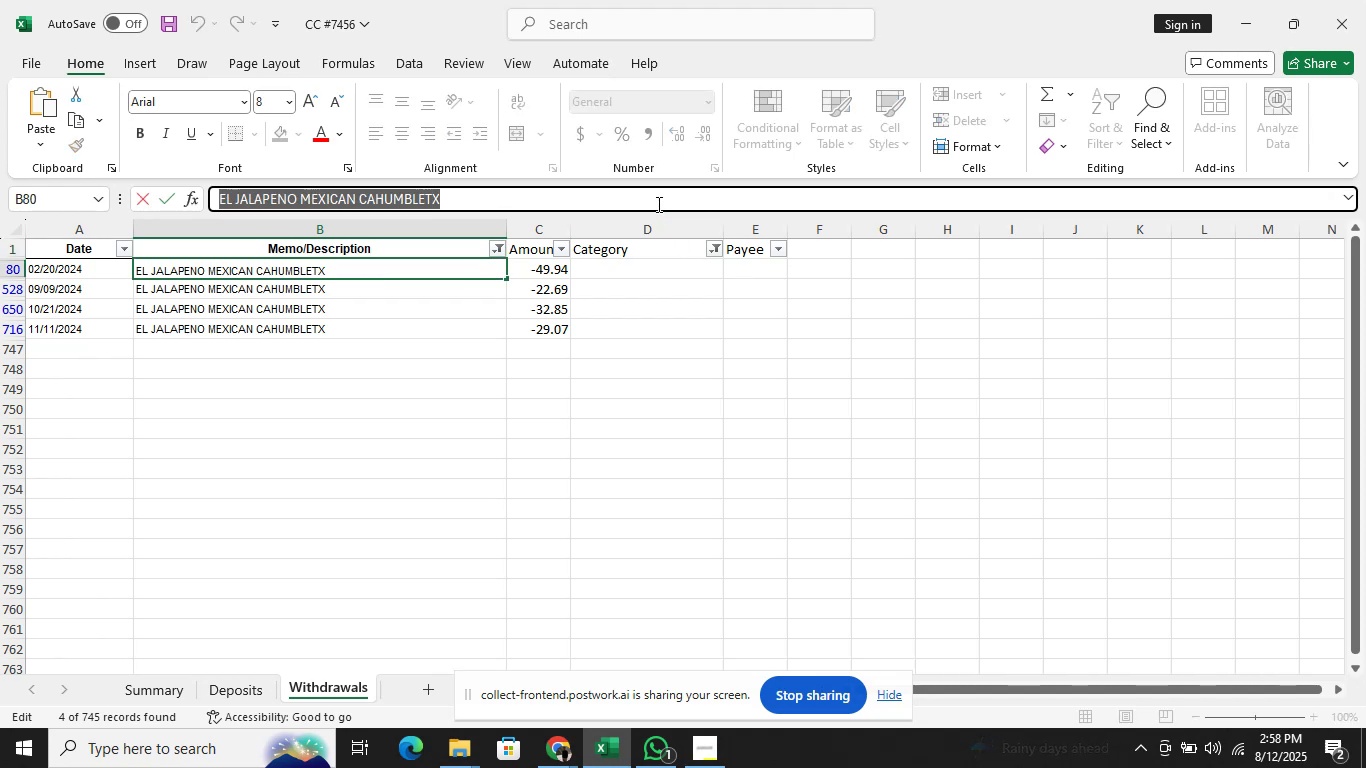 
key(Control+C)
 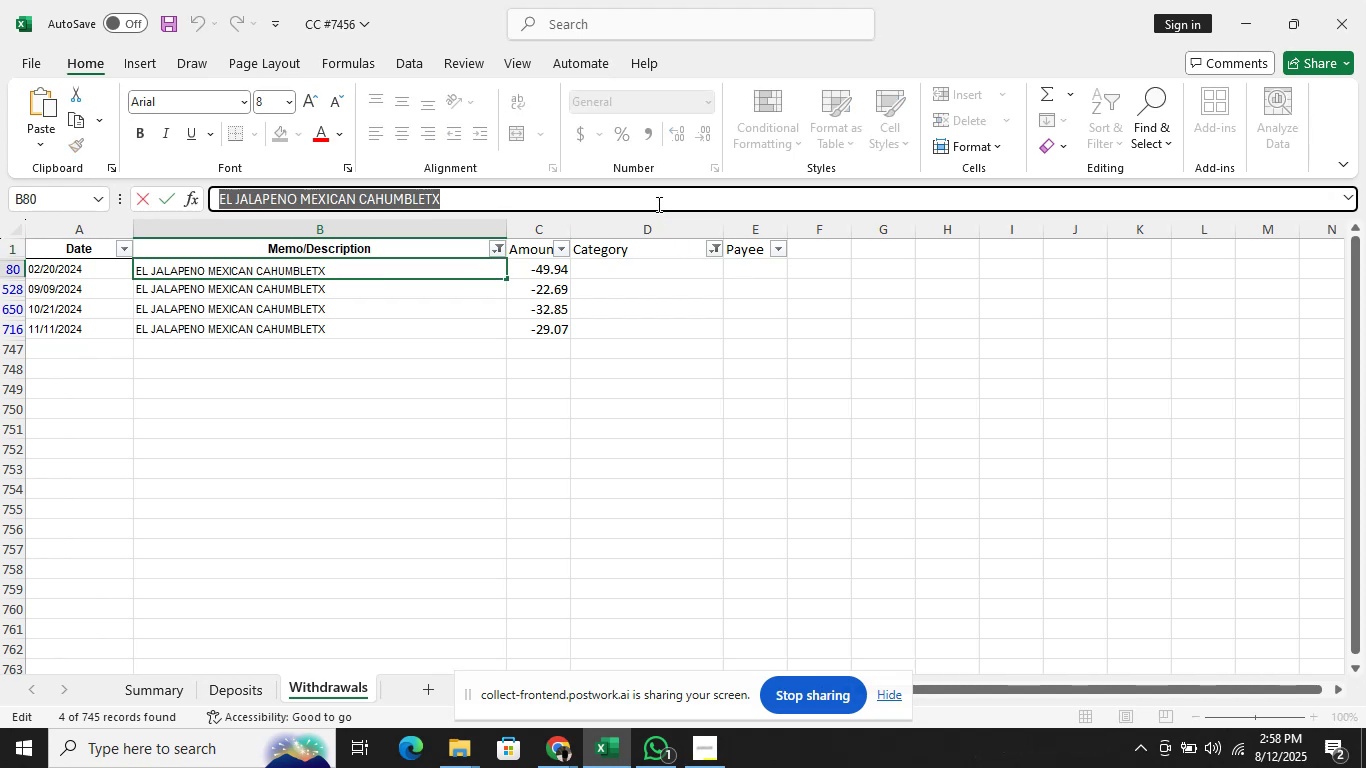 
key(Alt+AltLeft)
 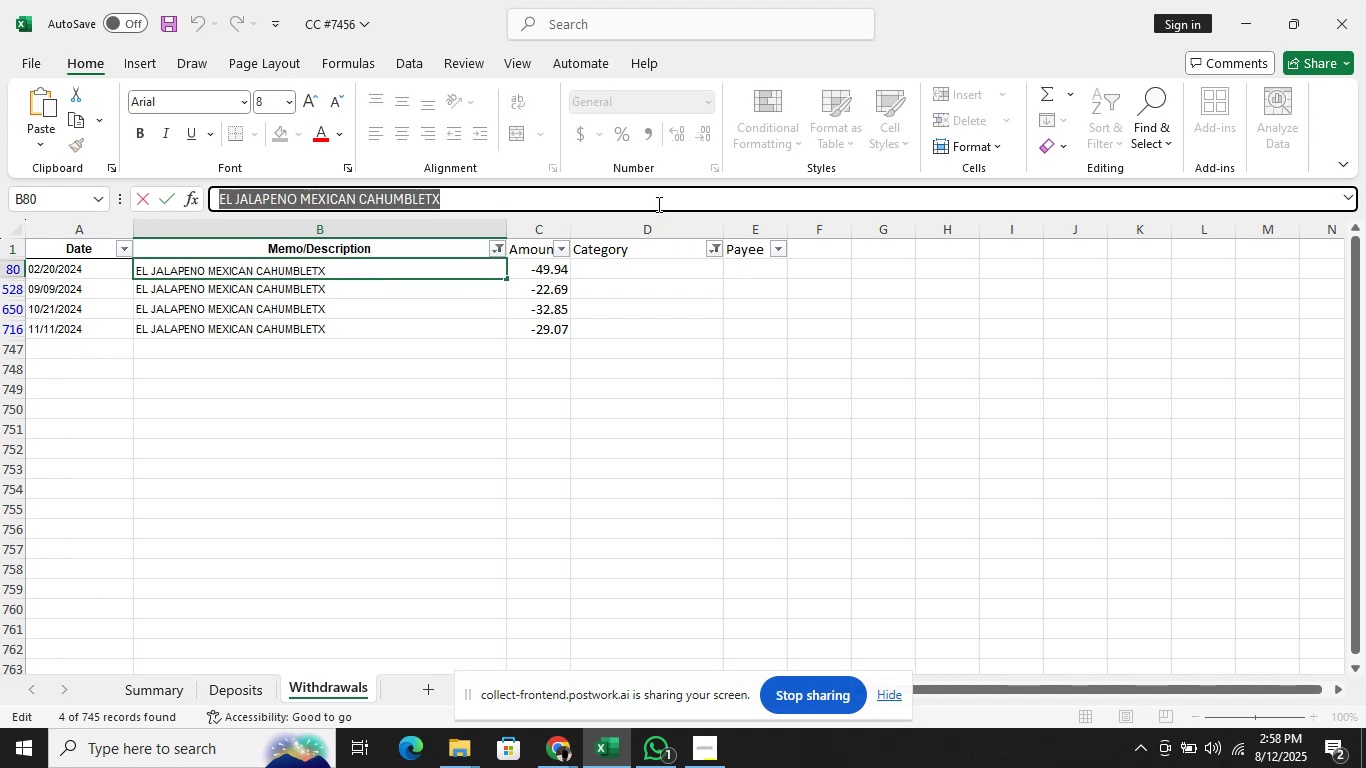 
key(Alt+Tab)
 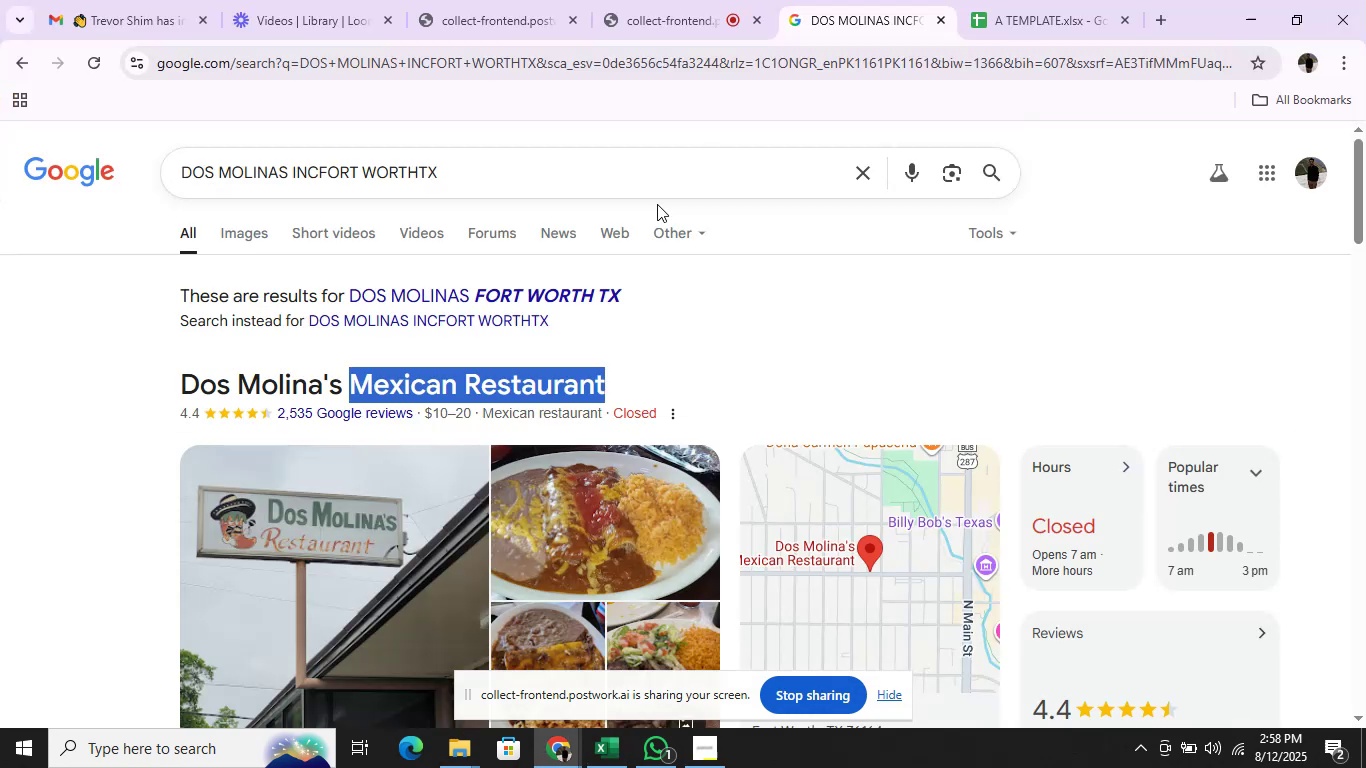 
left_click([649, 166])
 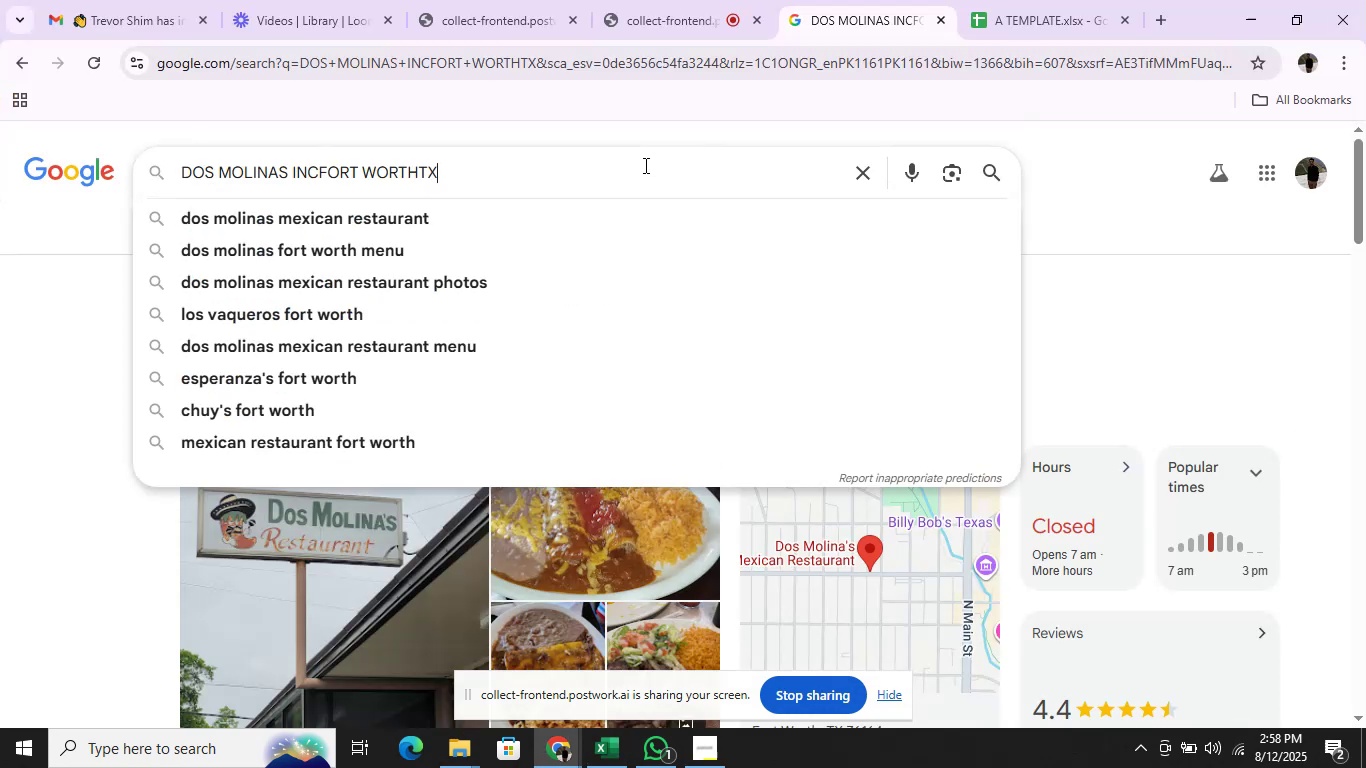 
hold_key(key=Backspace, duration=1.5)
 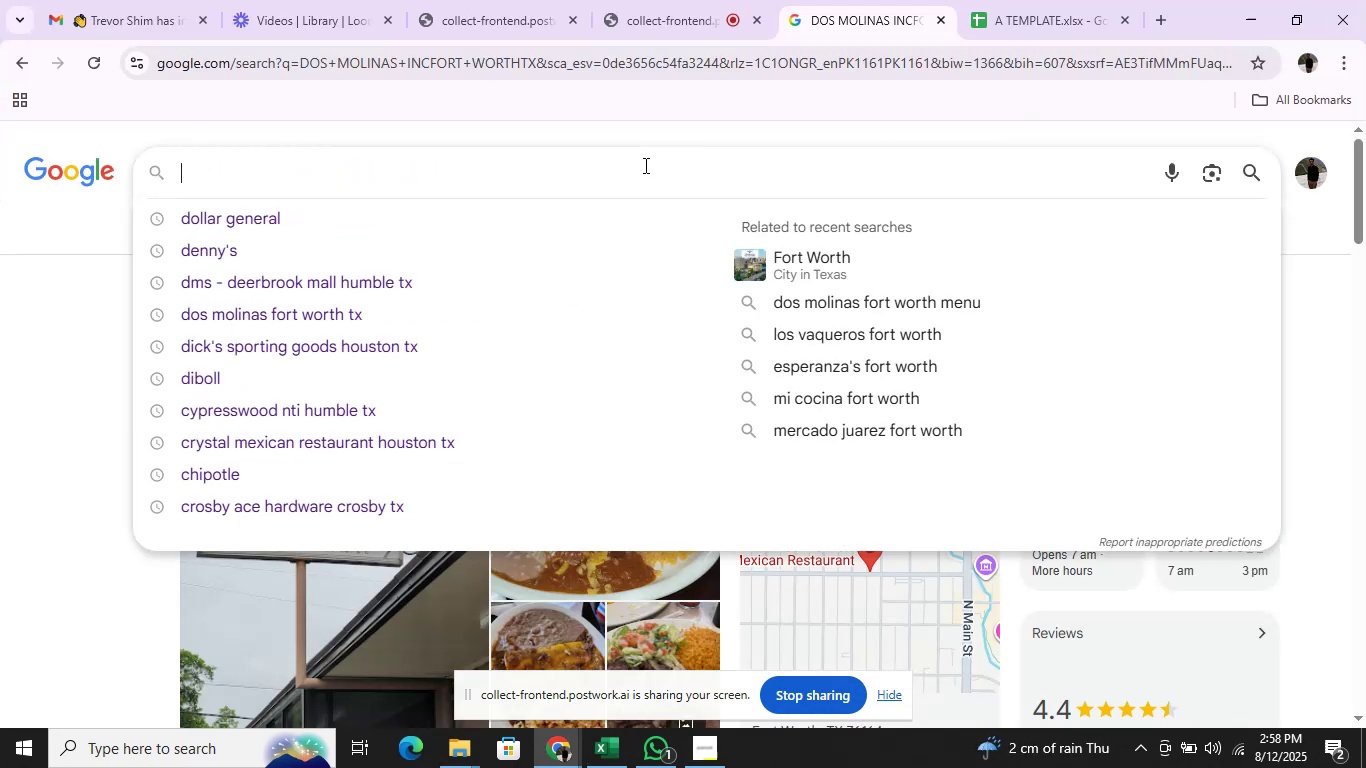 
hold_key(key=Backspace, duration=0.3)
 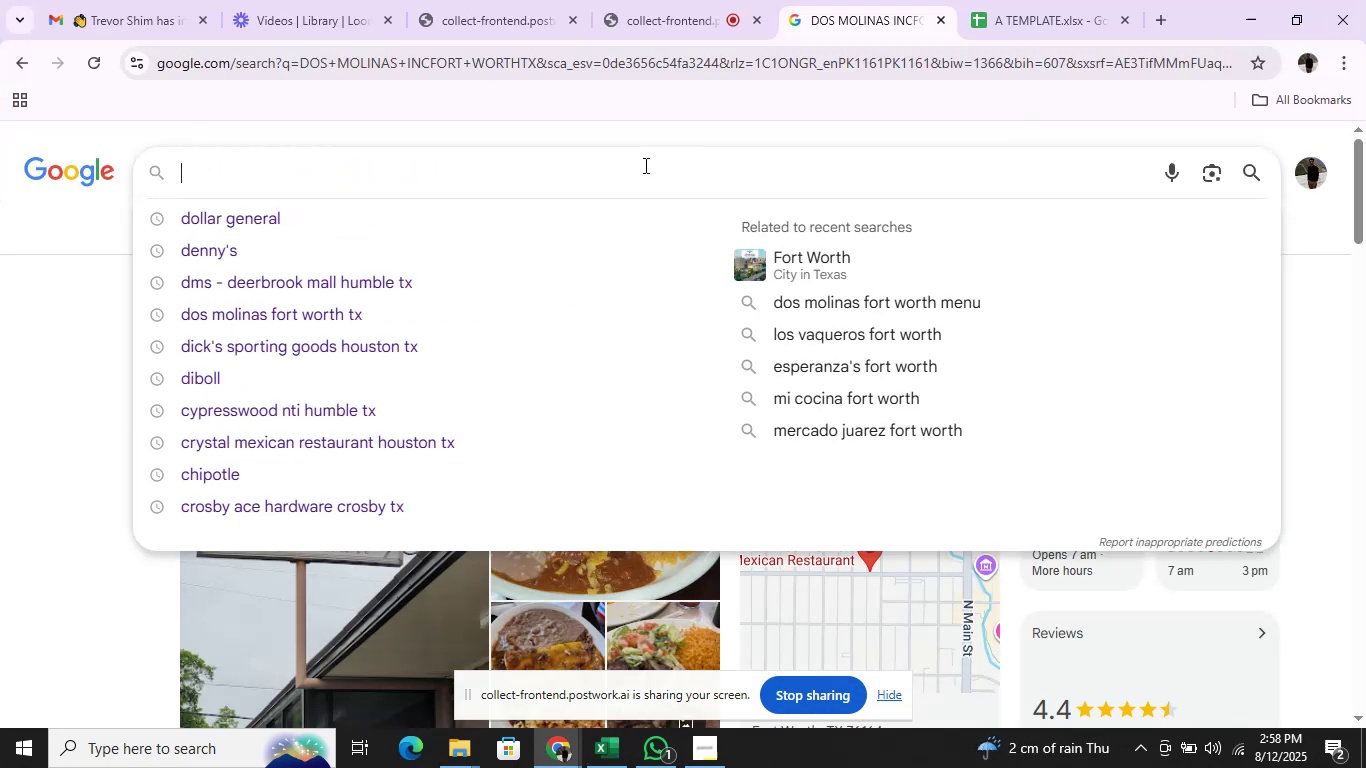 
key(Control+V)
 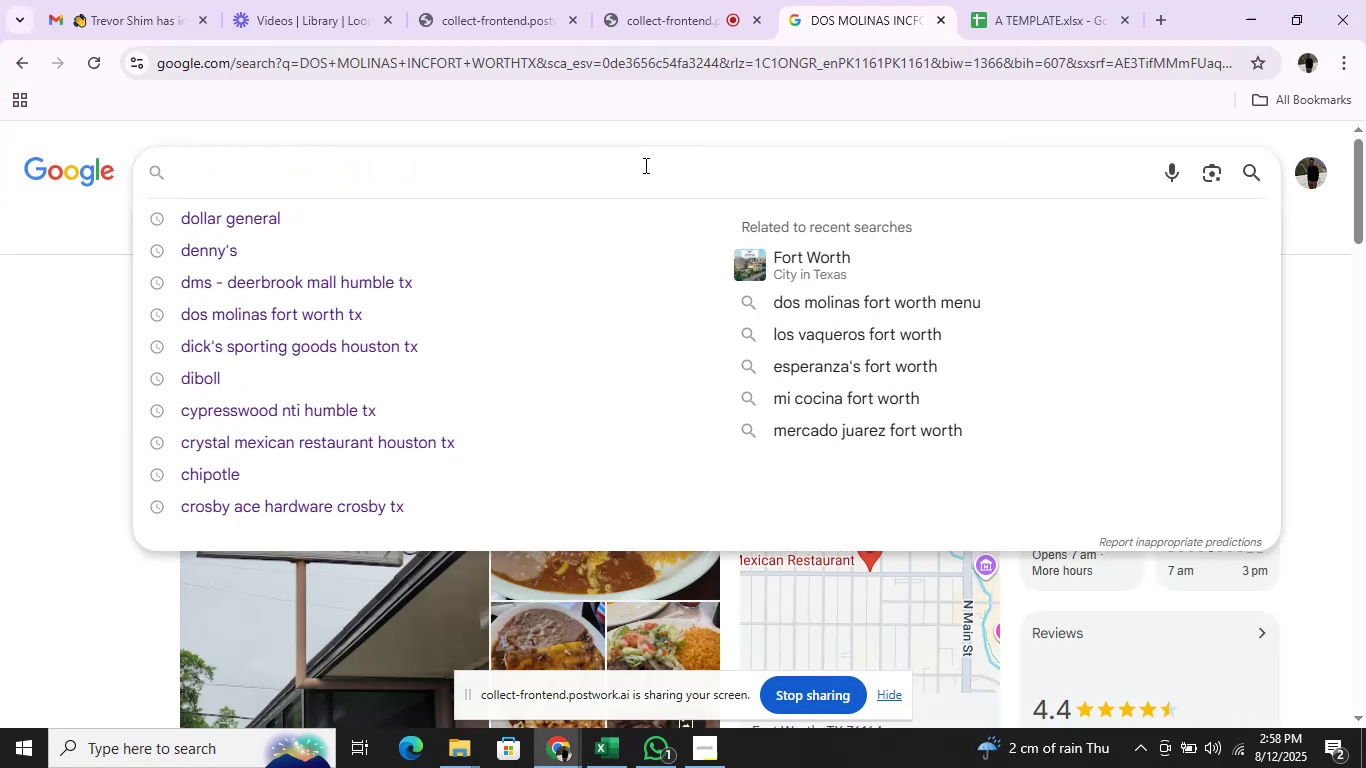 
key(Enter)
 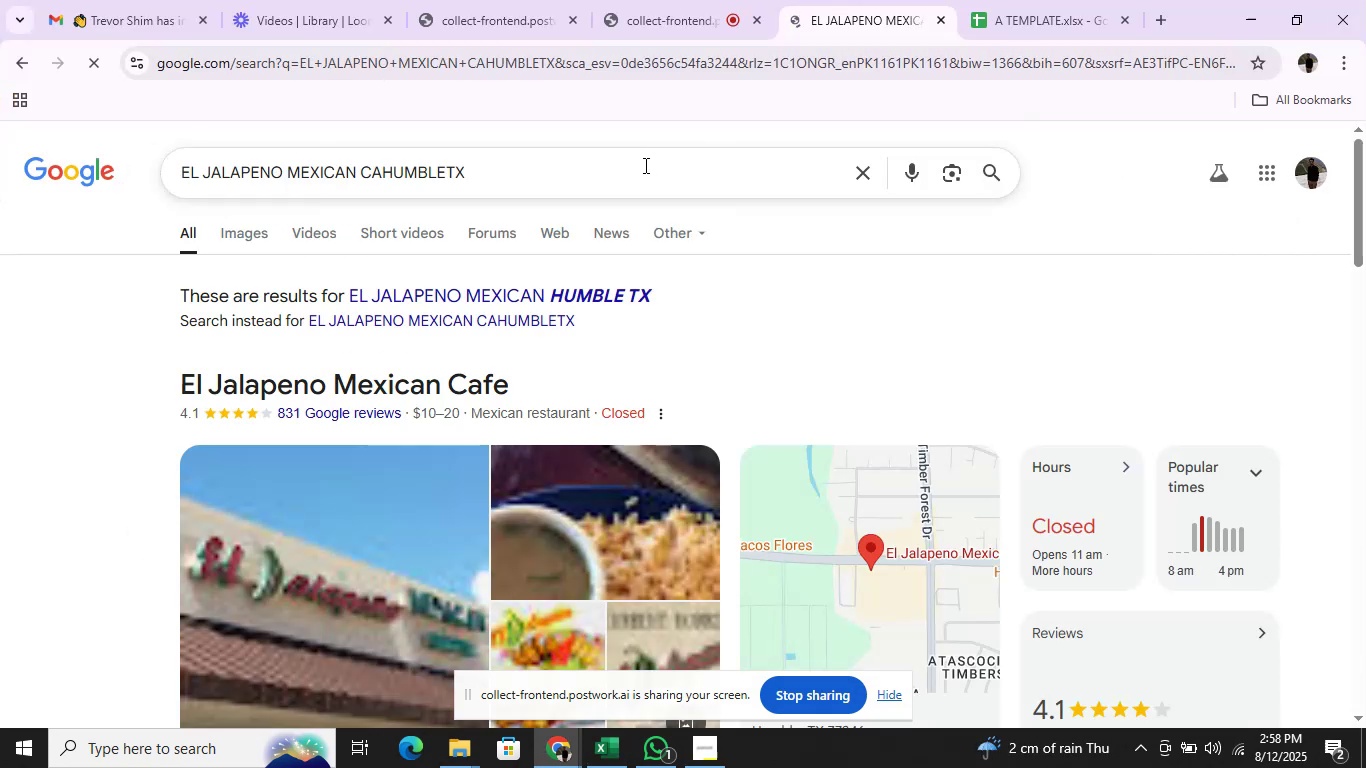 
key(Alt+AltLeft)
 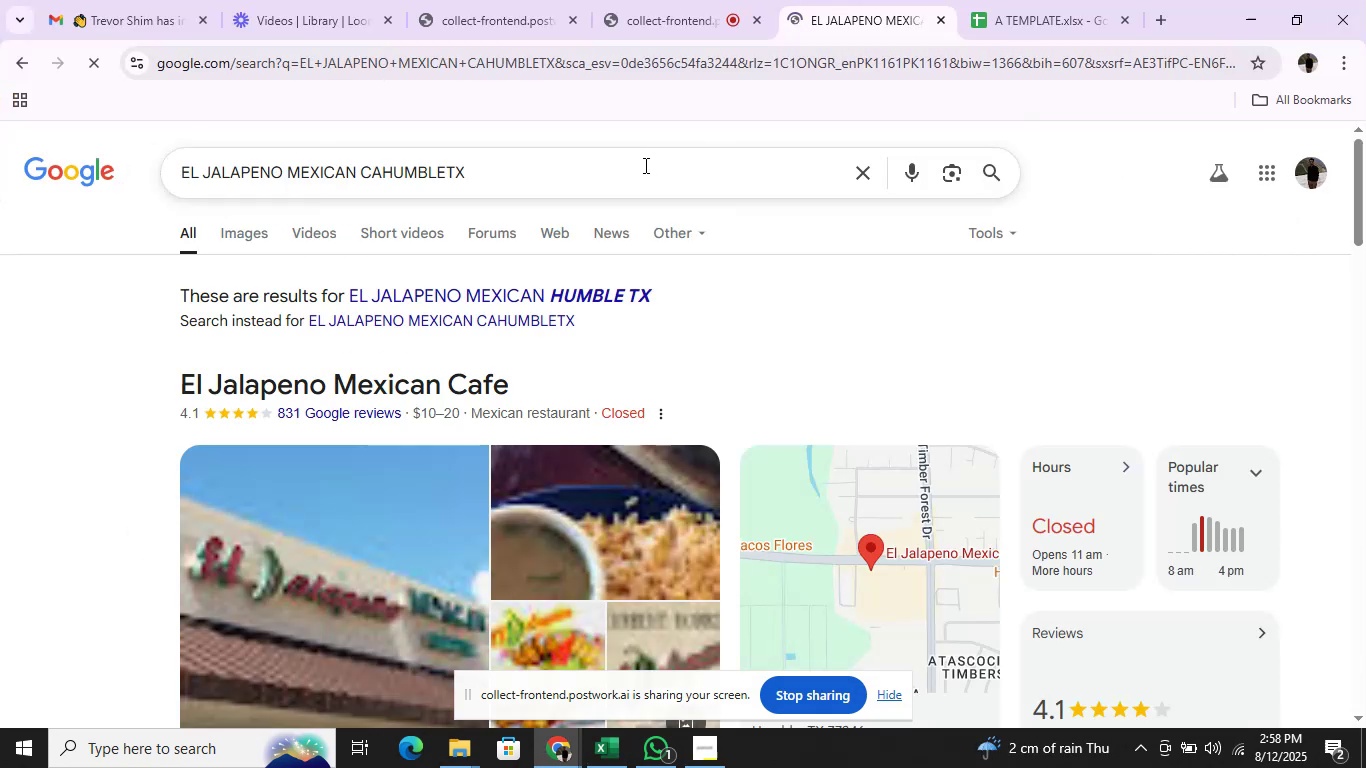 
key(Alt+Tab)
 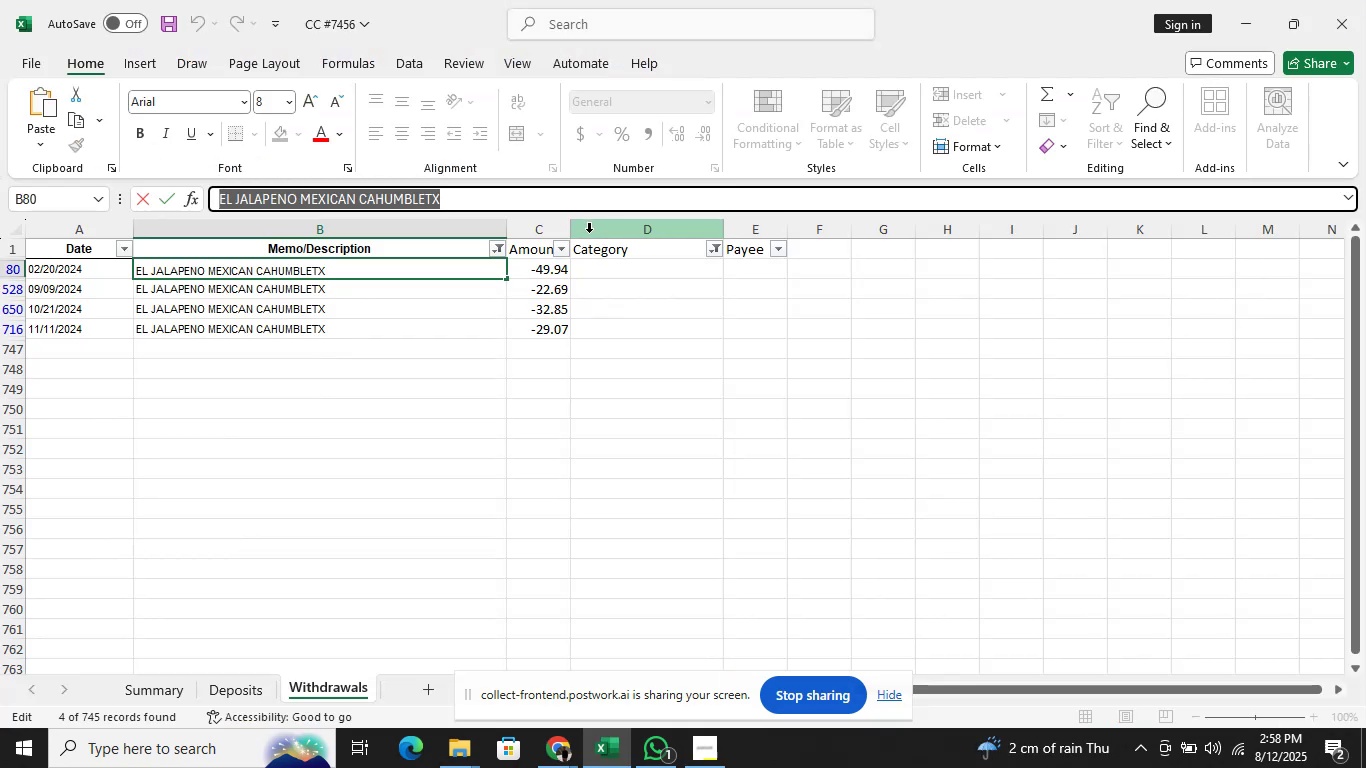 
left_click([632, 266])
 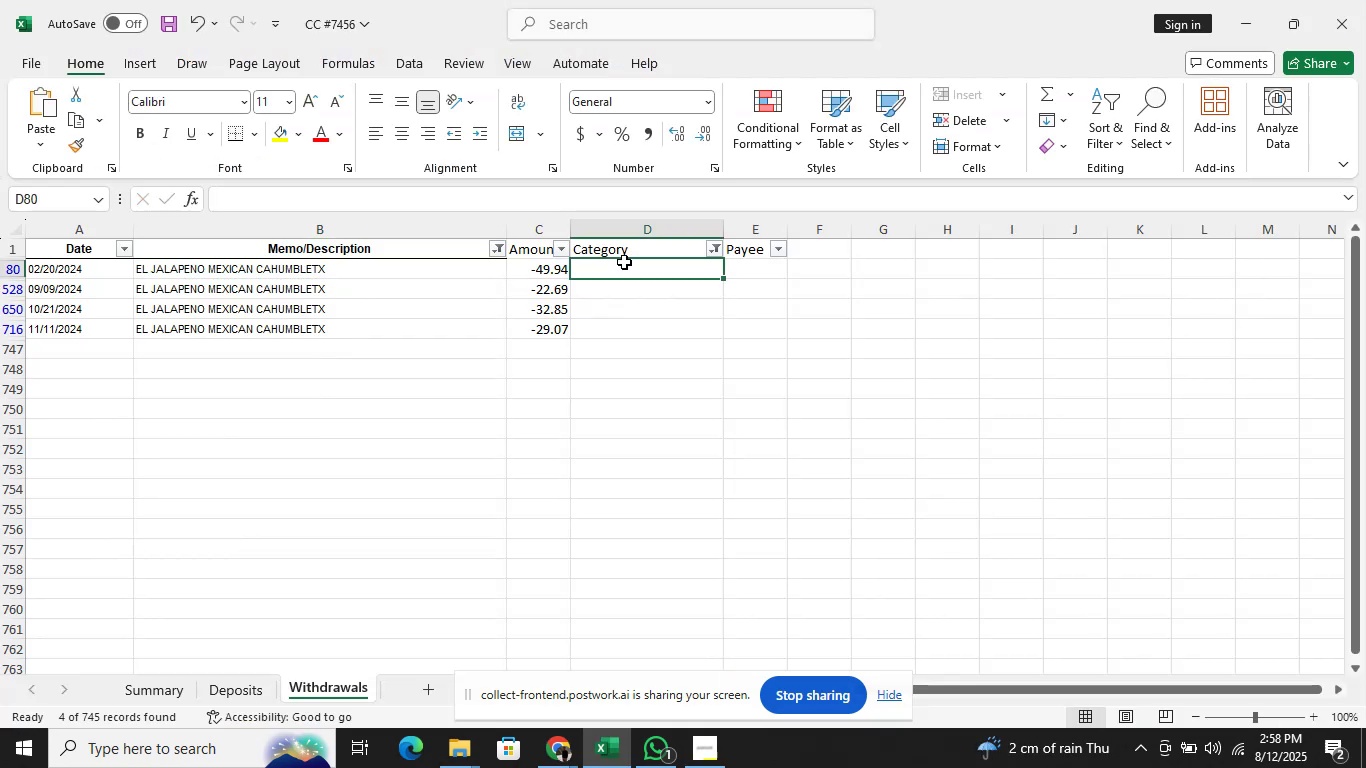 
type(me)
 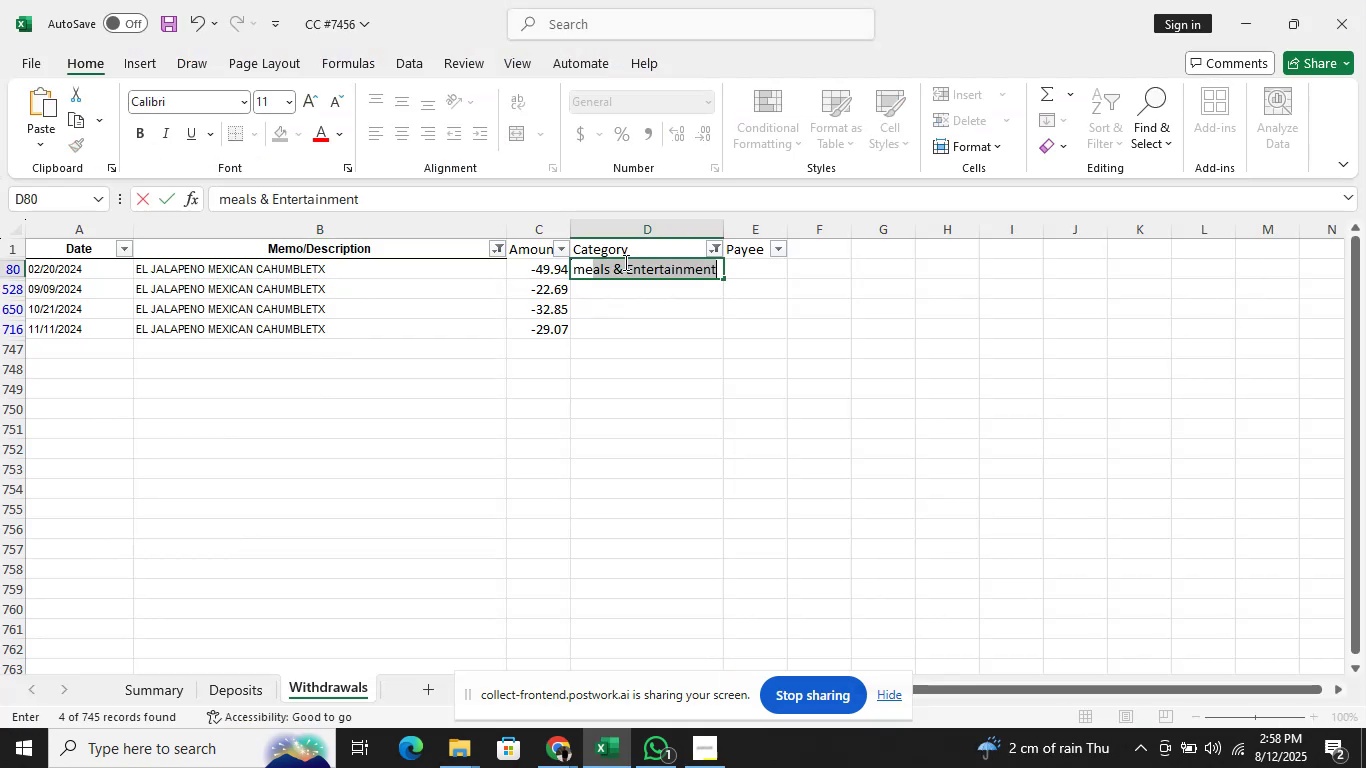 
key(Enter)
 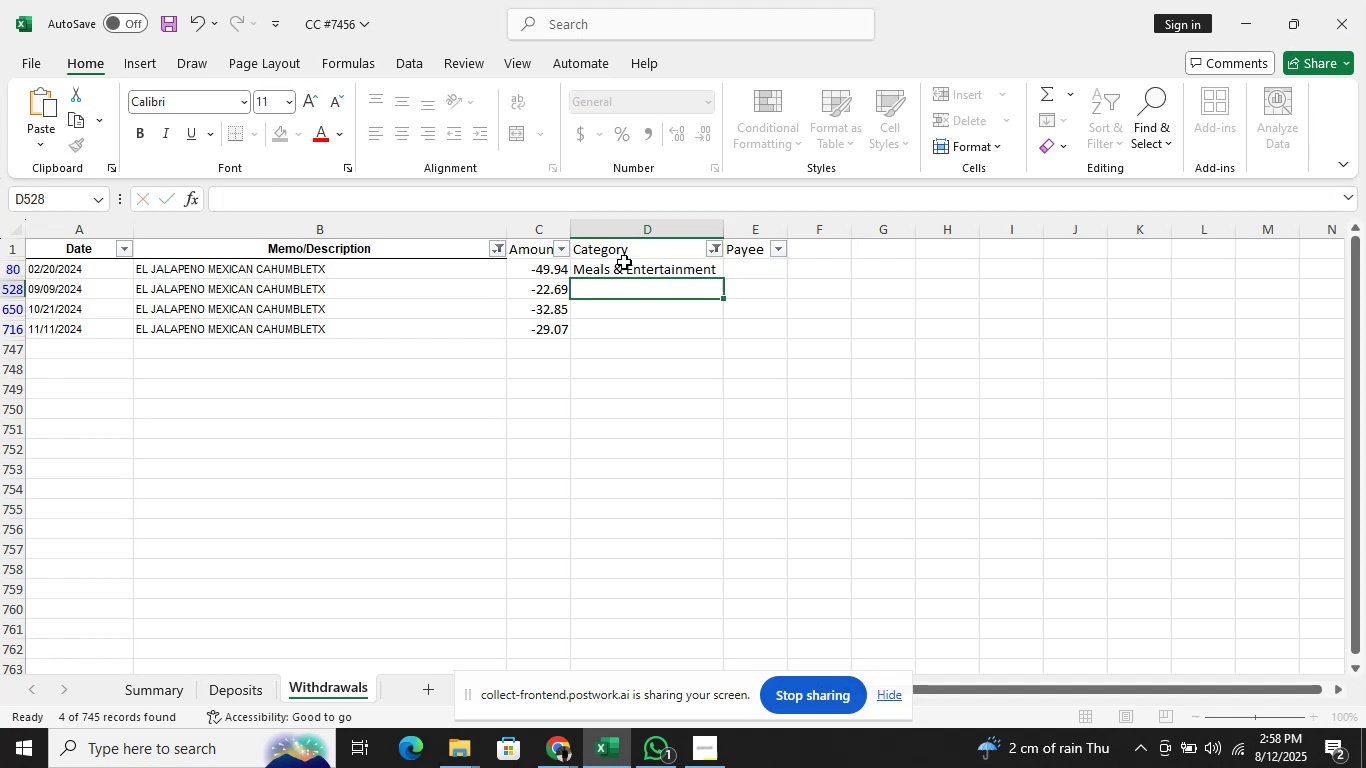 
key(ArrowUp)
 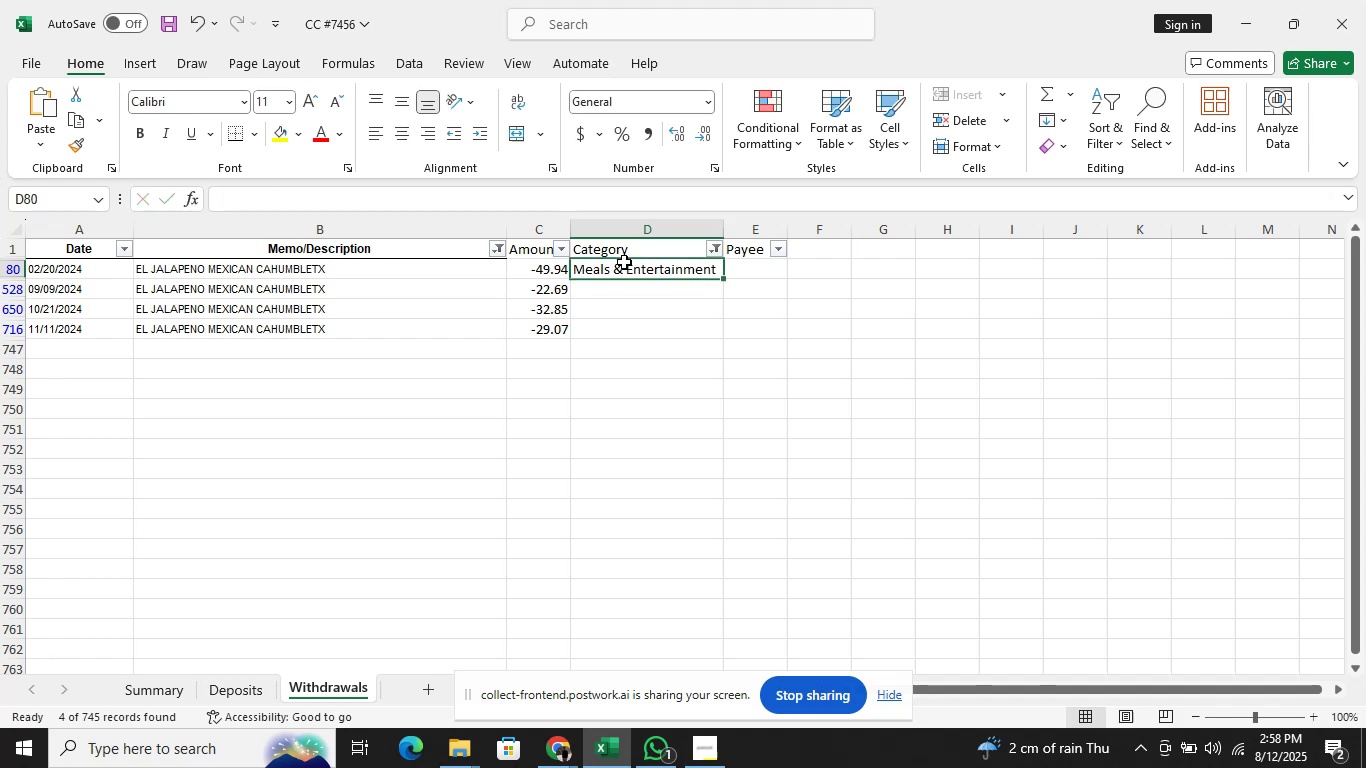 
key(ArrowUp)
 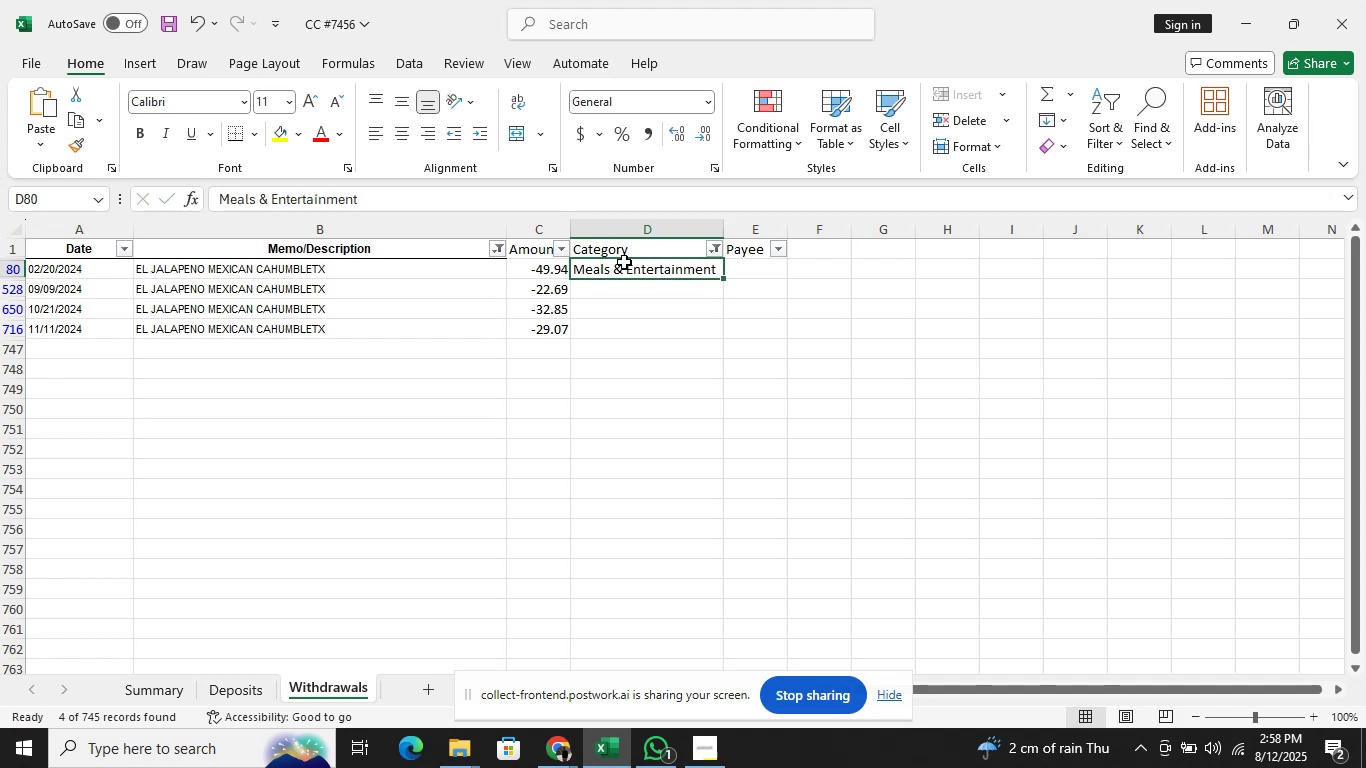 
key(Shift+ArrowDown)
 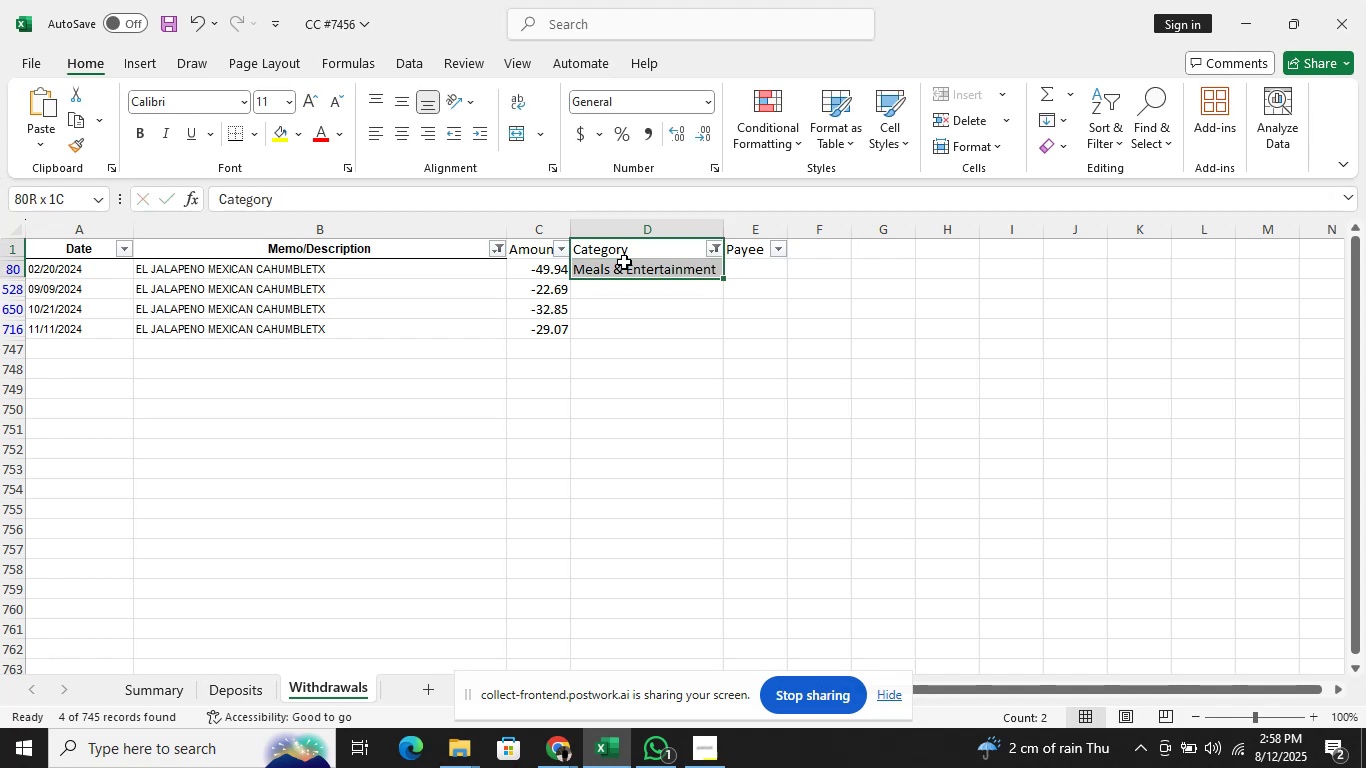 
key(ArrowDown)
 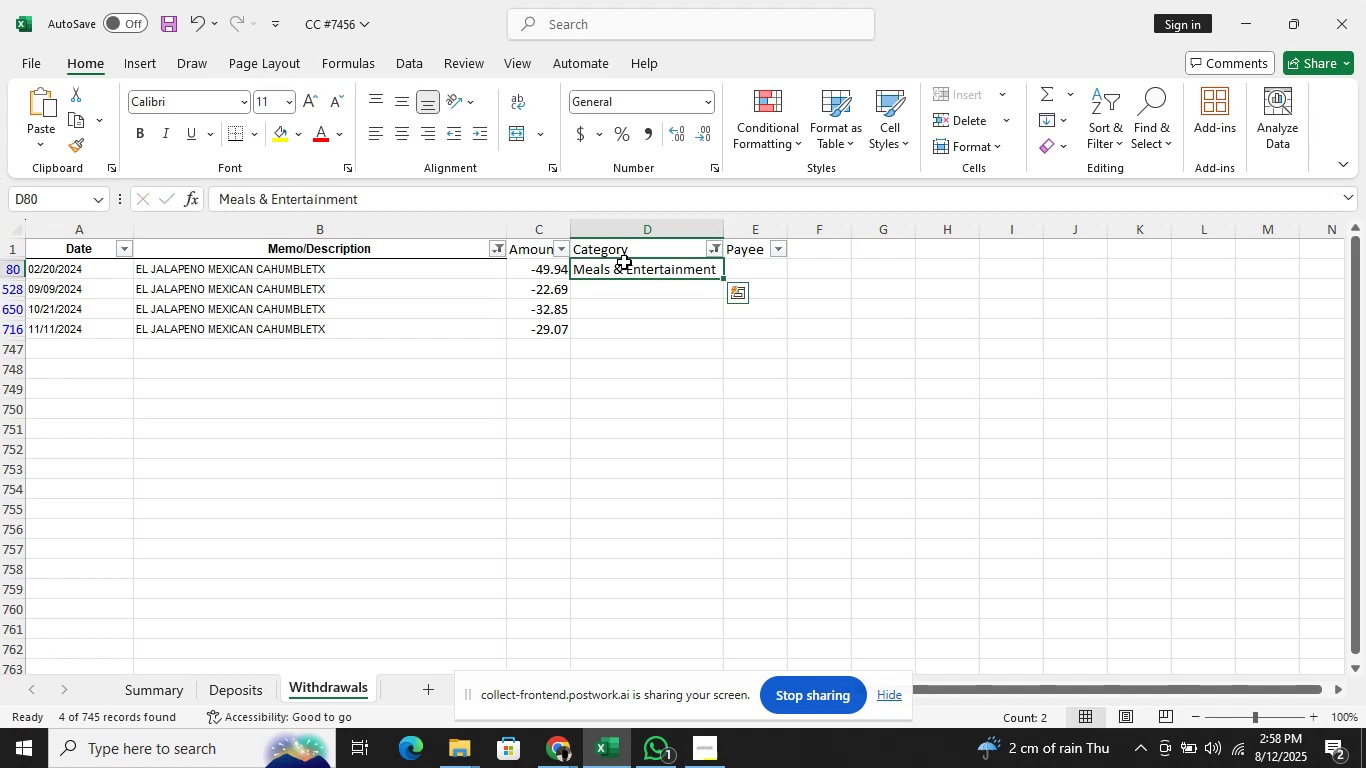 
hold_key(key=ArrowDown, duration=0.58)
 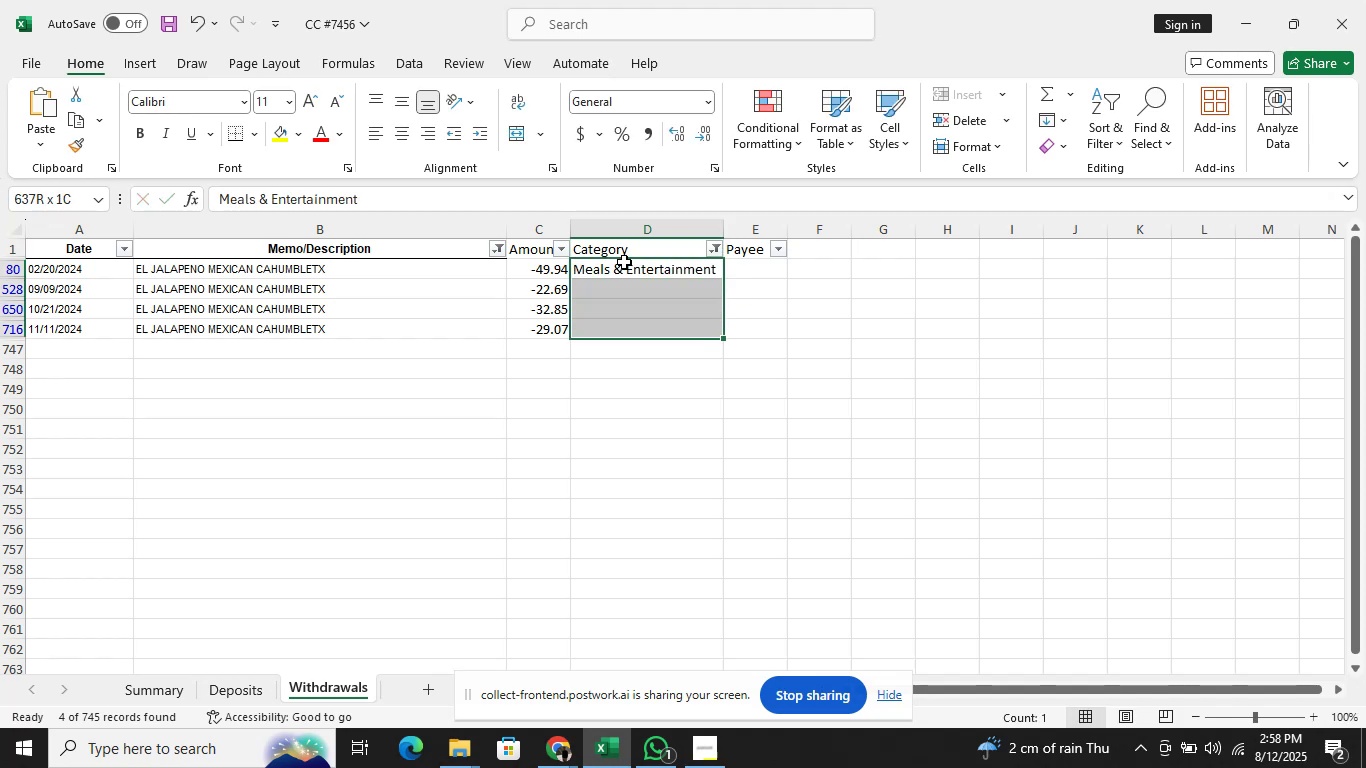 
key(Shift+ArrowDown)
 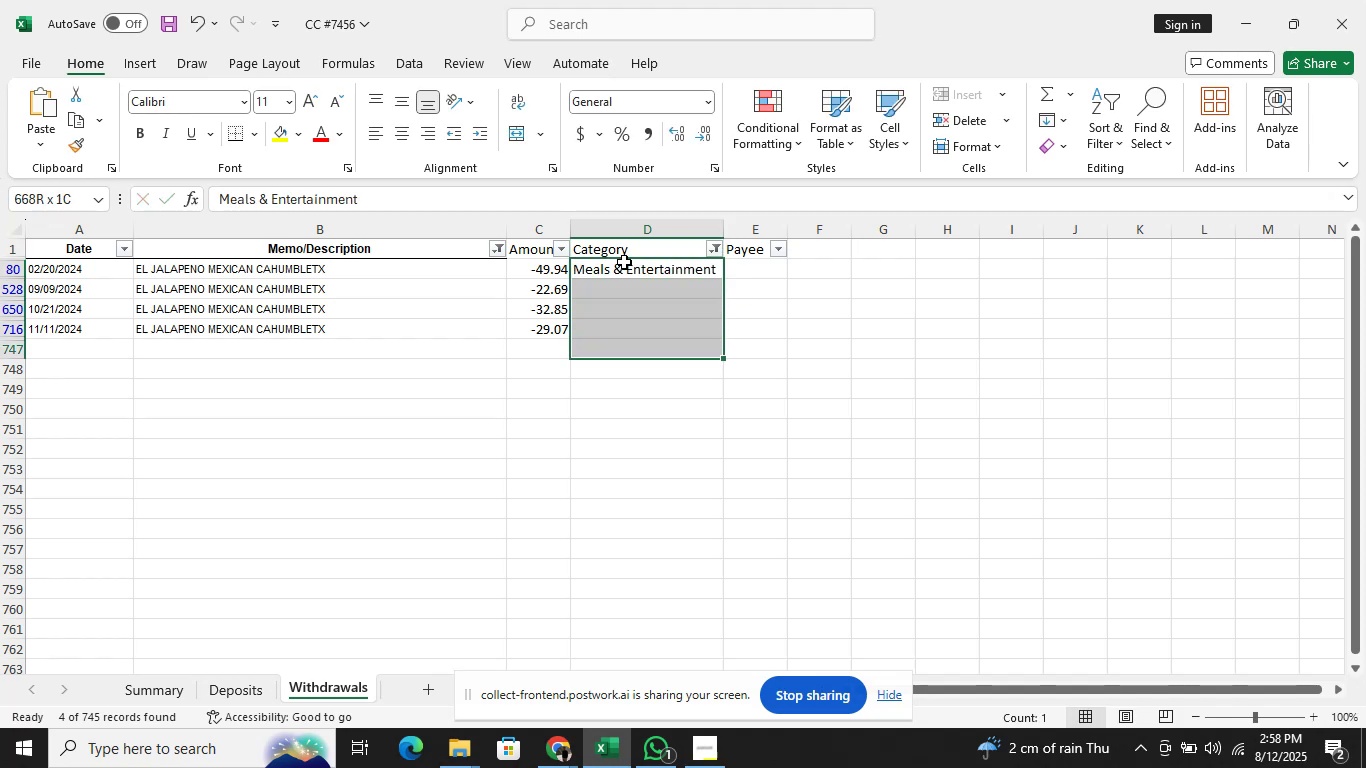 
key(Shift+ShiftLeft)
 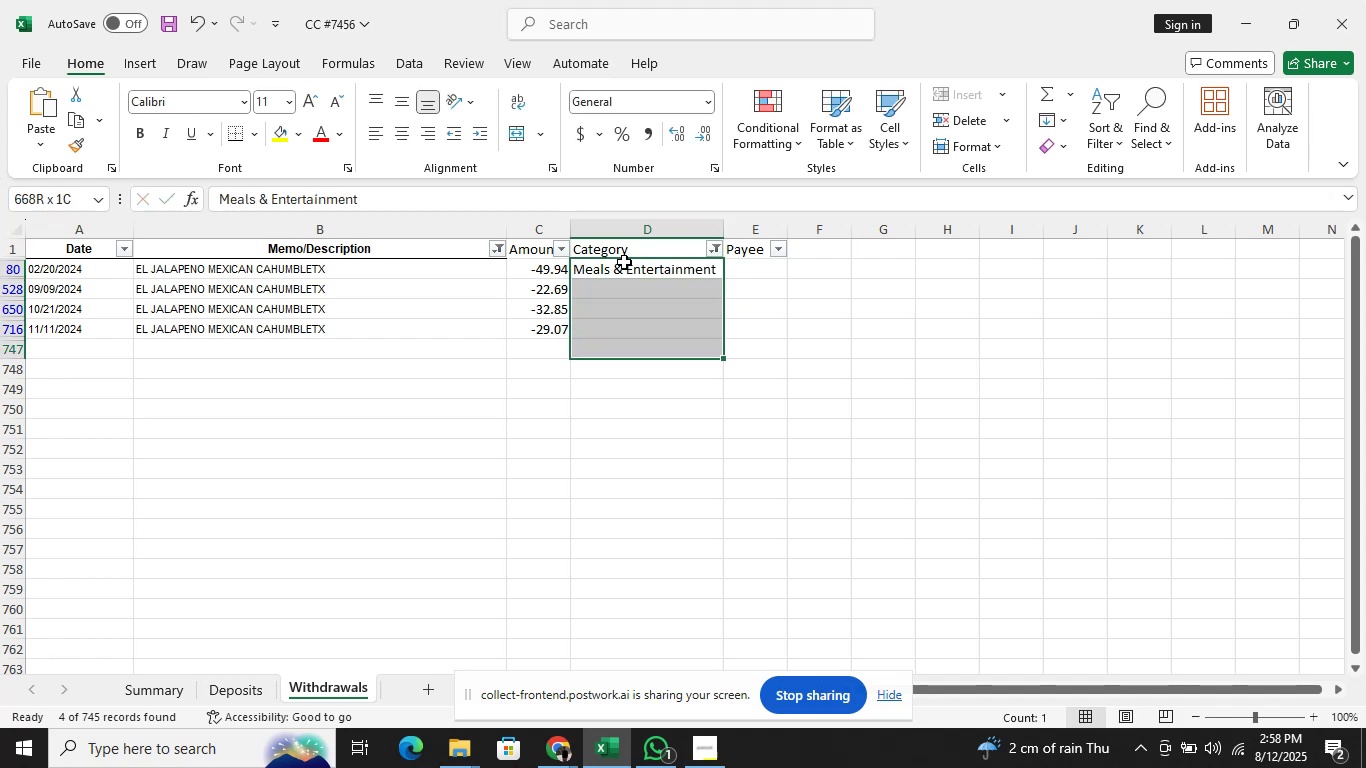 
key(Shift+ArrowUp)
 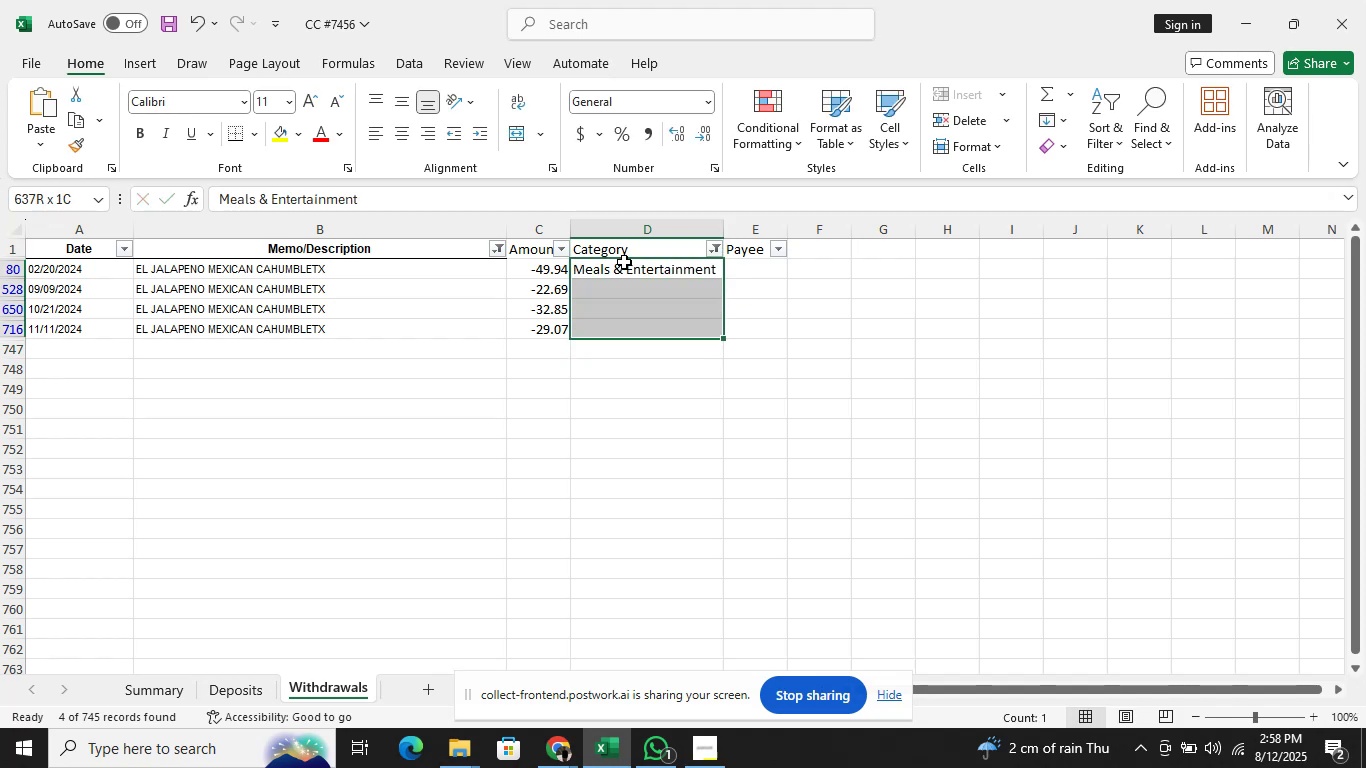 
key(Control+D)
 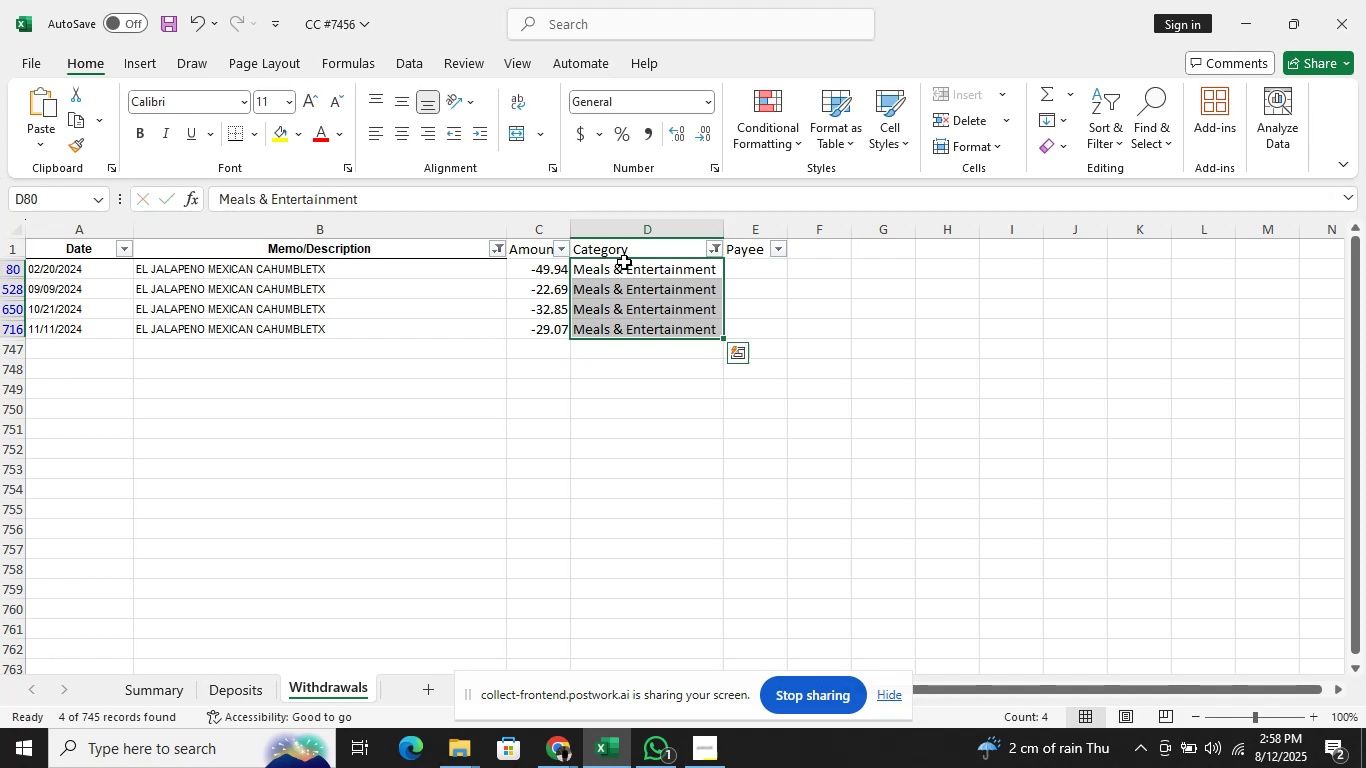 
key(ArrowRight)
 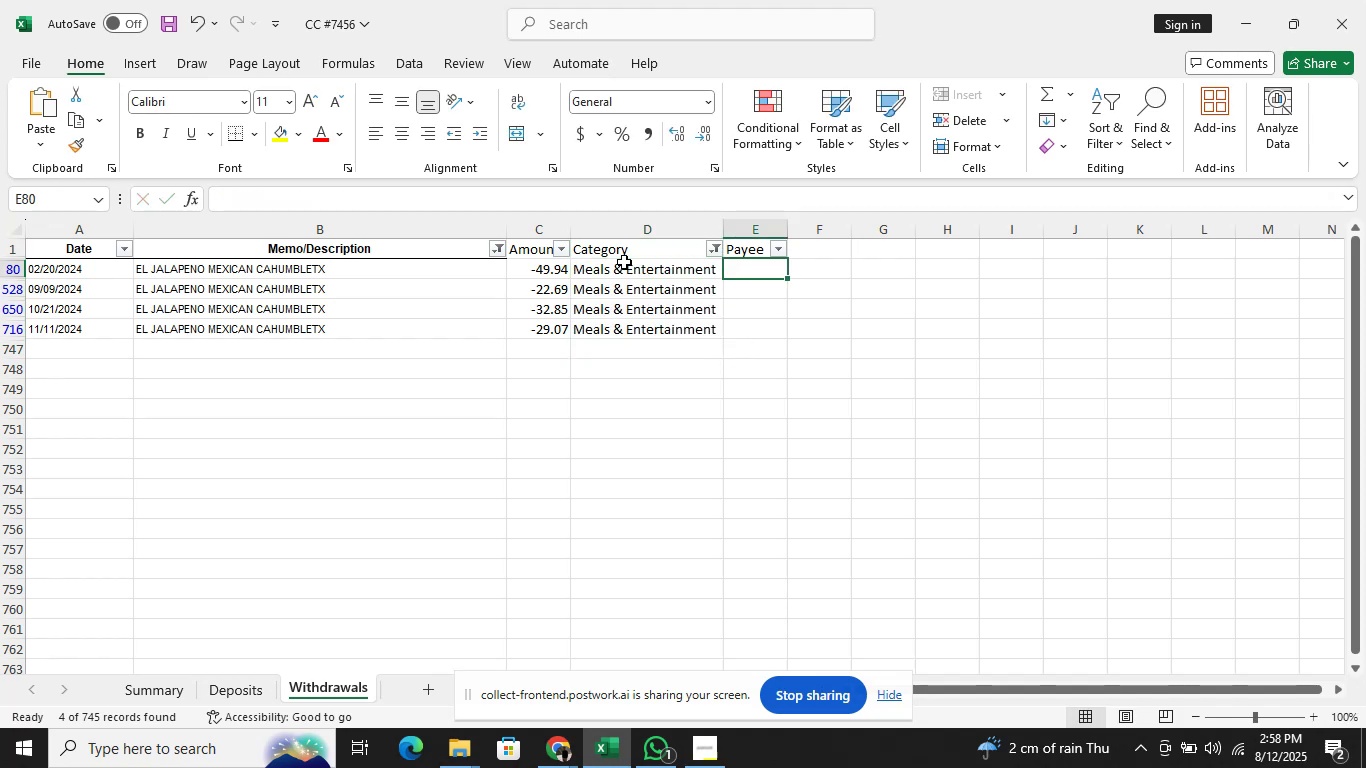 
type(Mexican Acfe)
 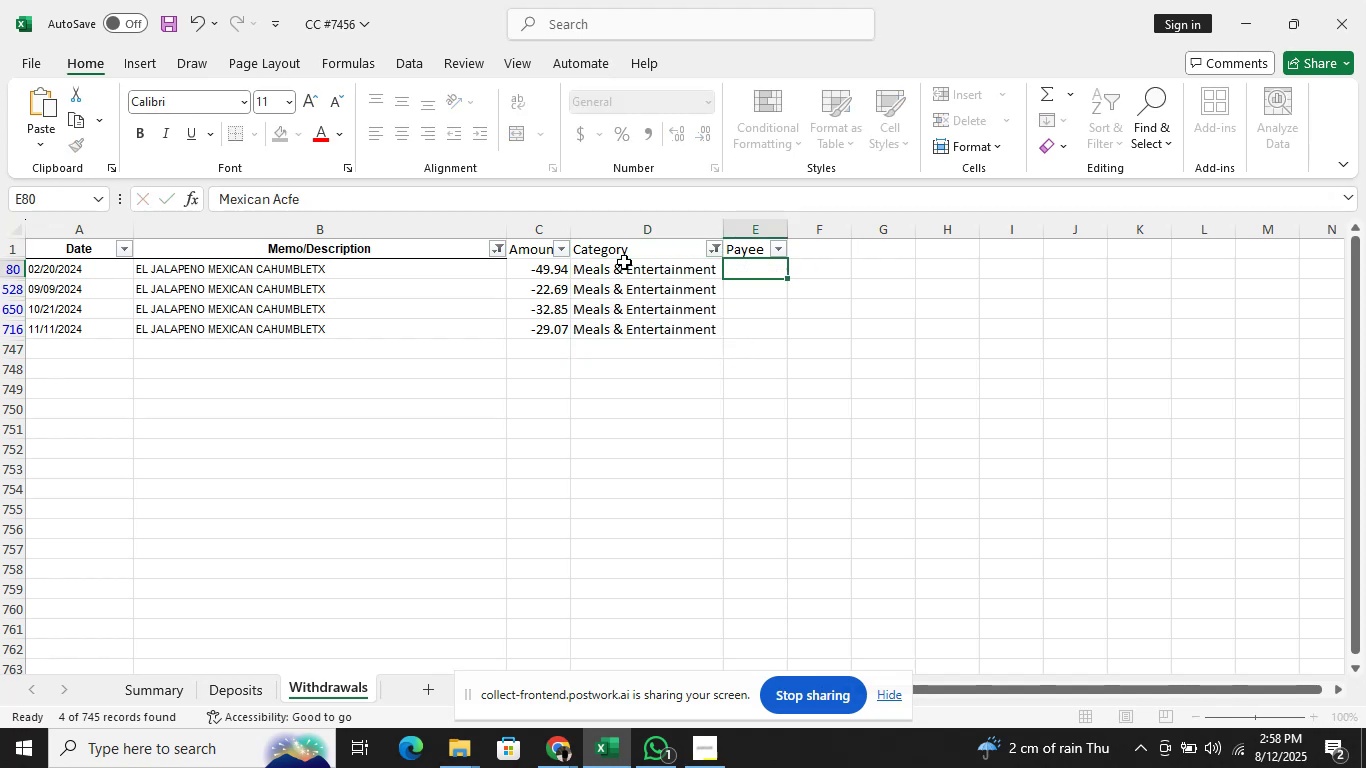 
 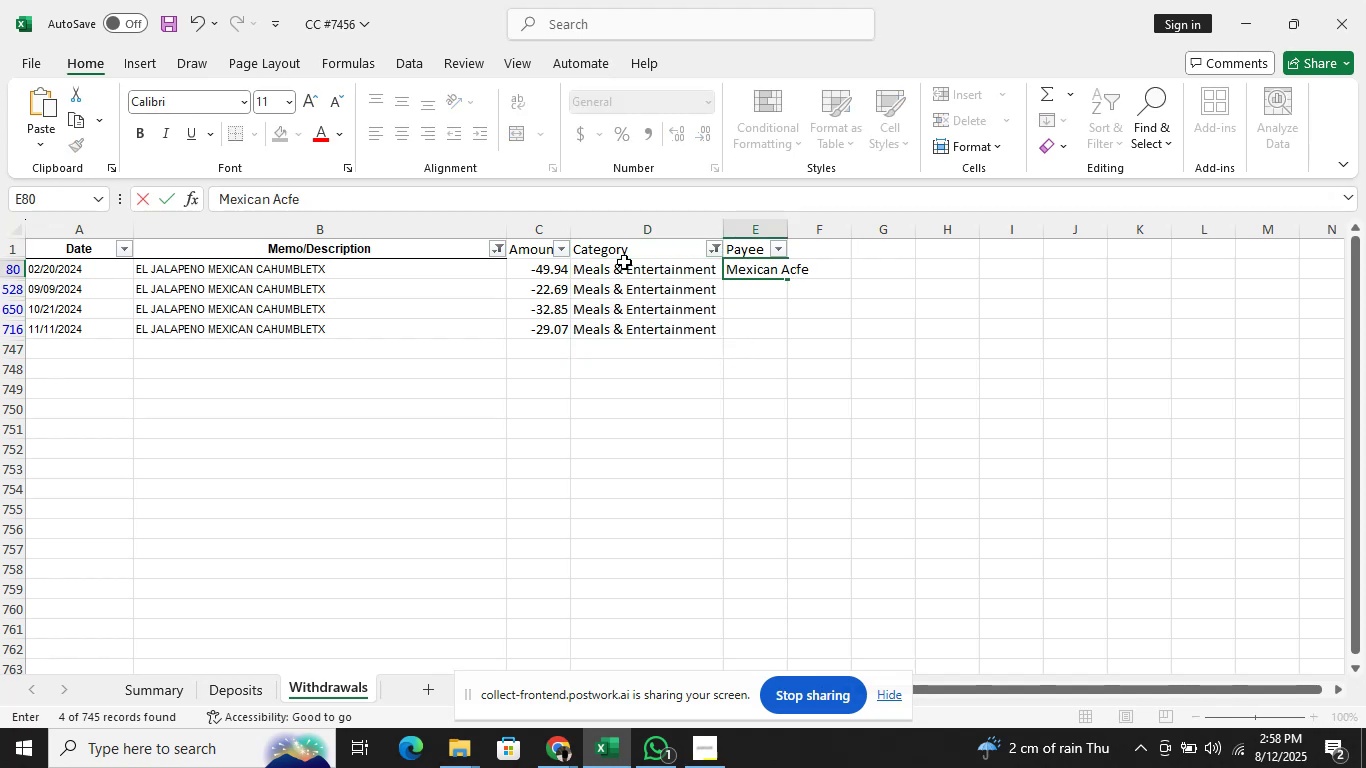 
key(Enter)
 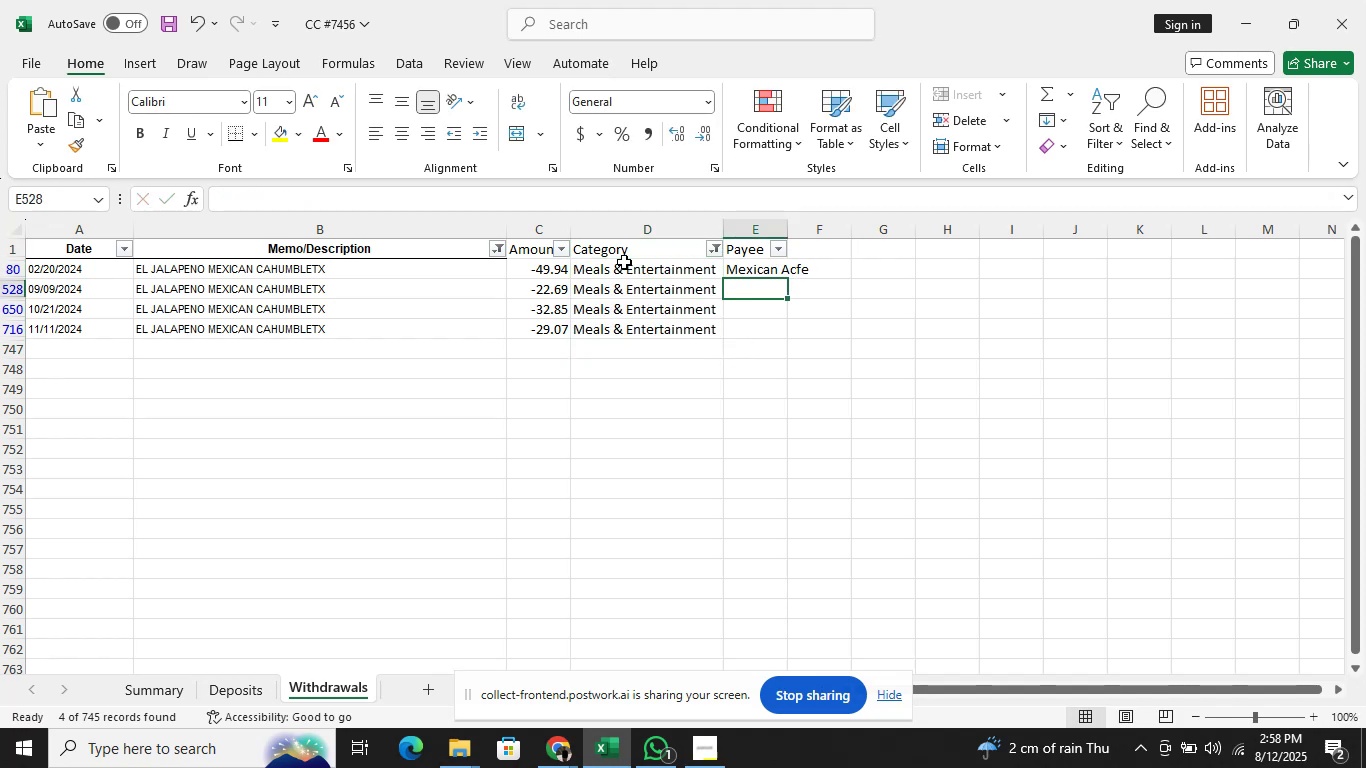 
key(ArrowUp)
 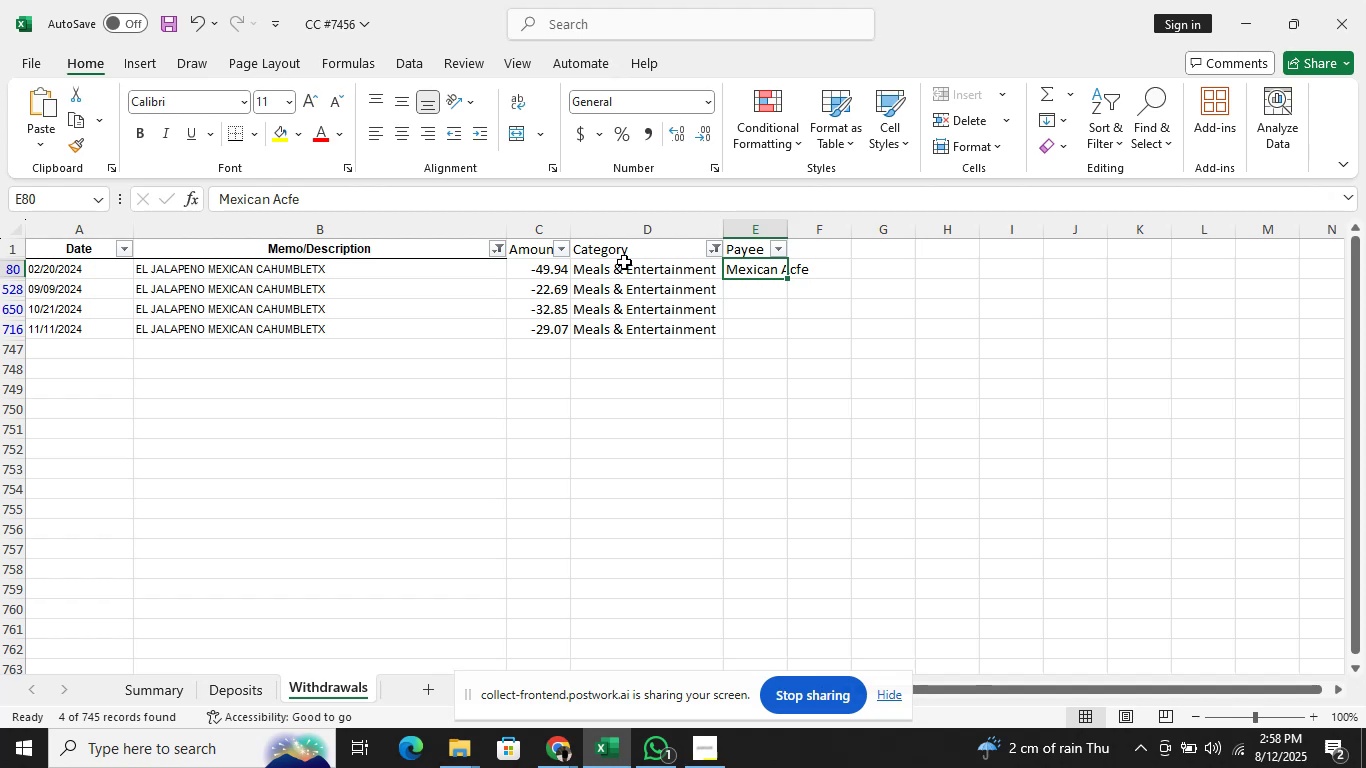 
key(F2)
 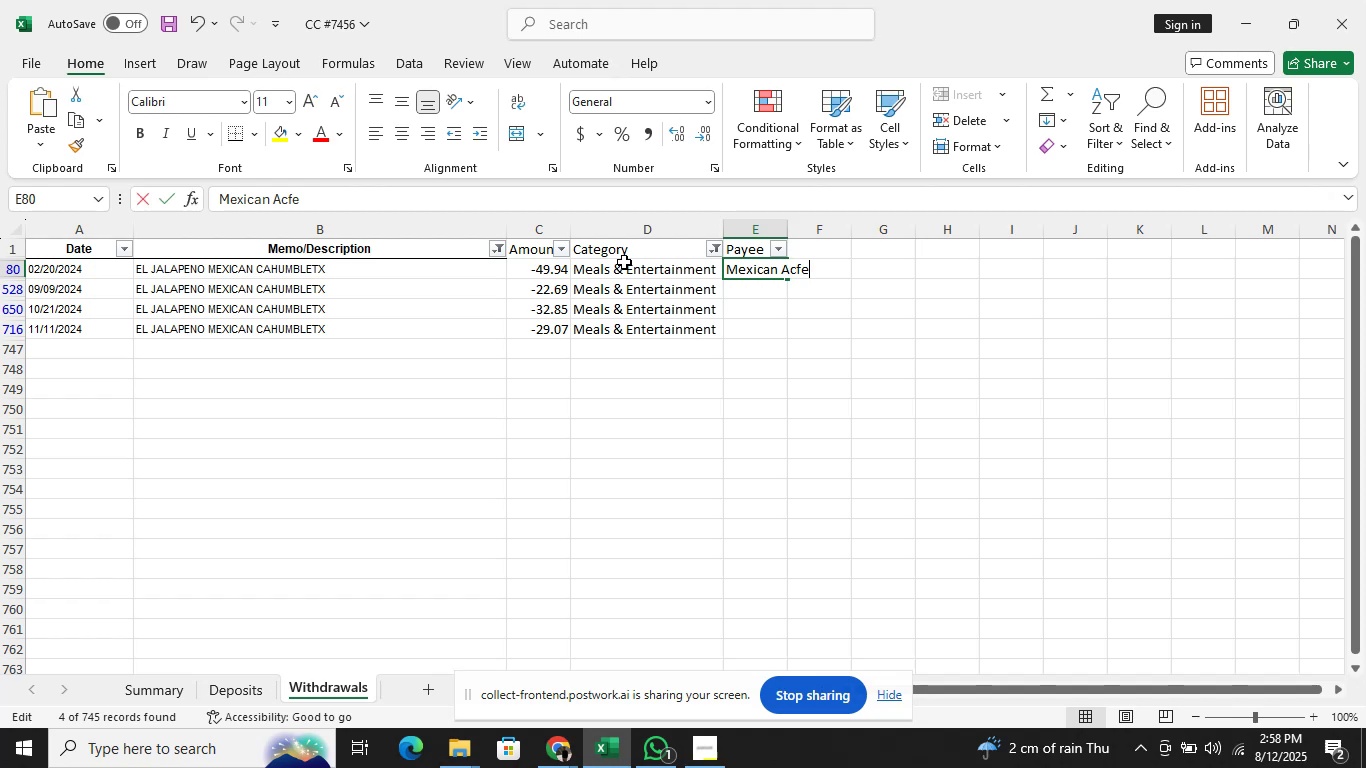 
key(ArrowLeft)
 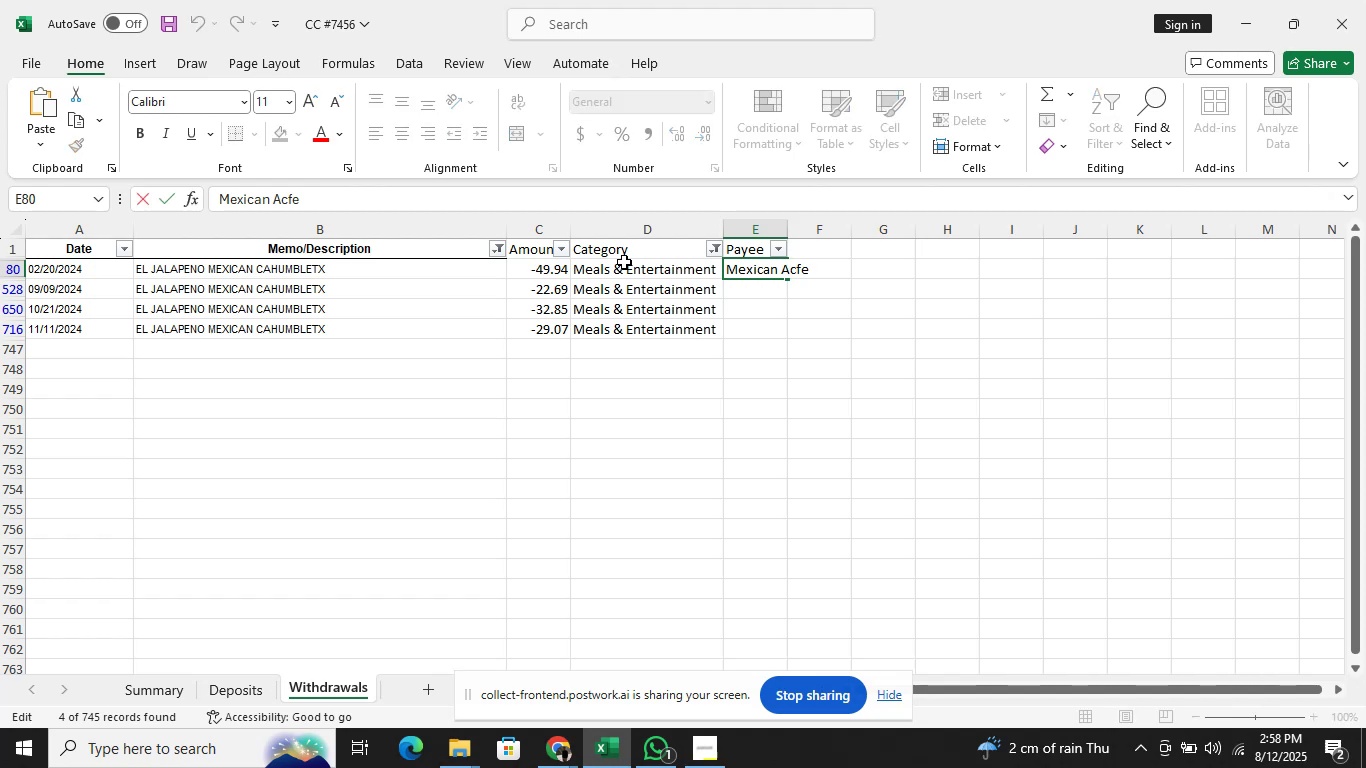 
key(ArrowRight)
 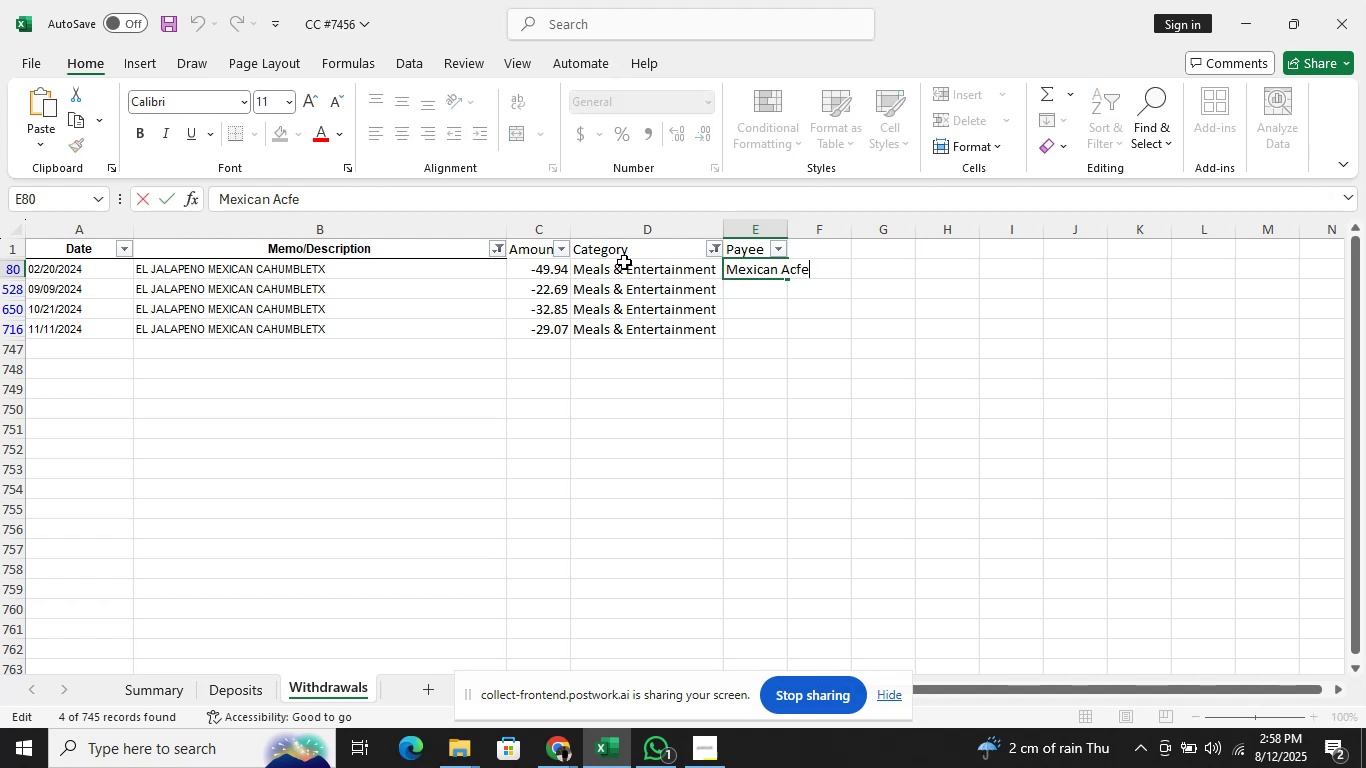 
key(Backspace)
key(Backspace)
key(Backspace)
key(Backspace)
type(Cafe)
 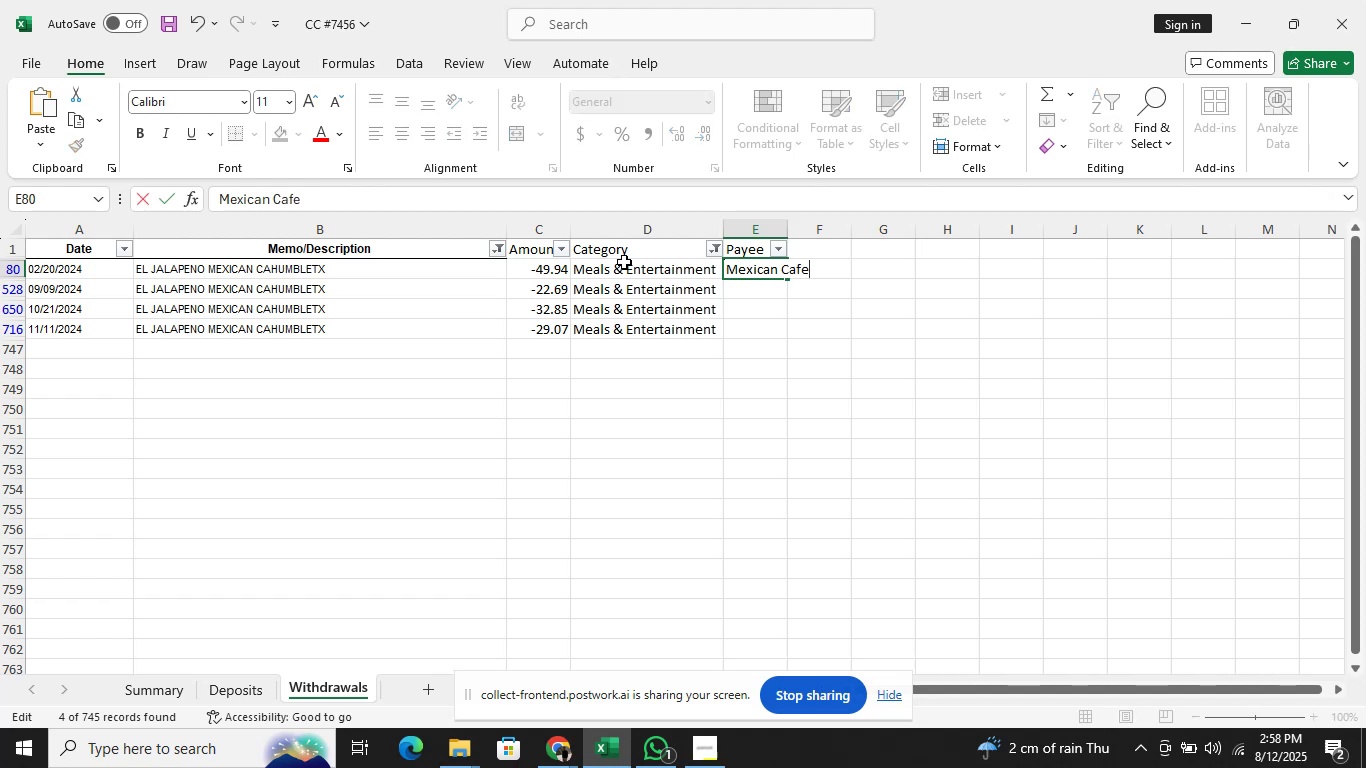 
key(Enter)
 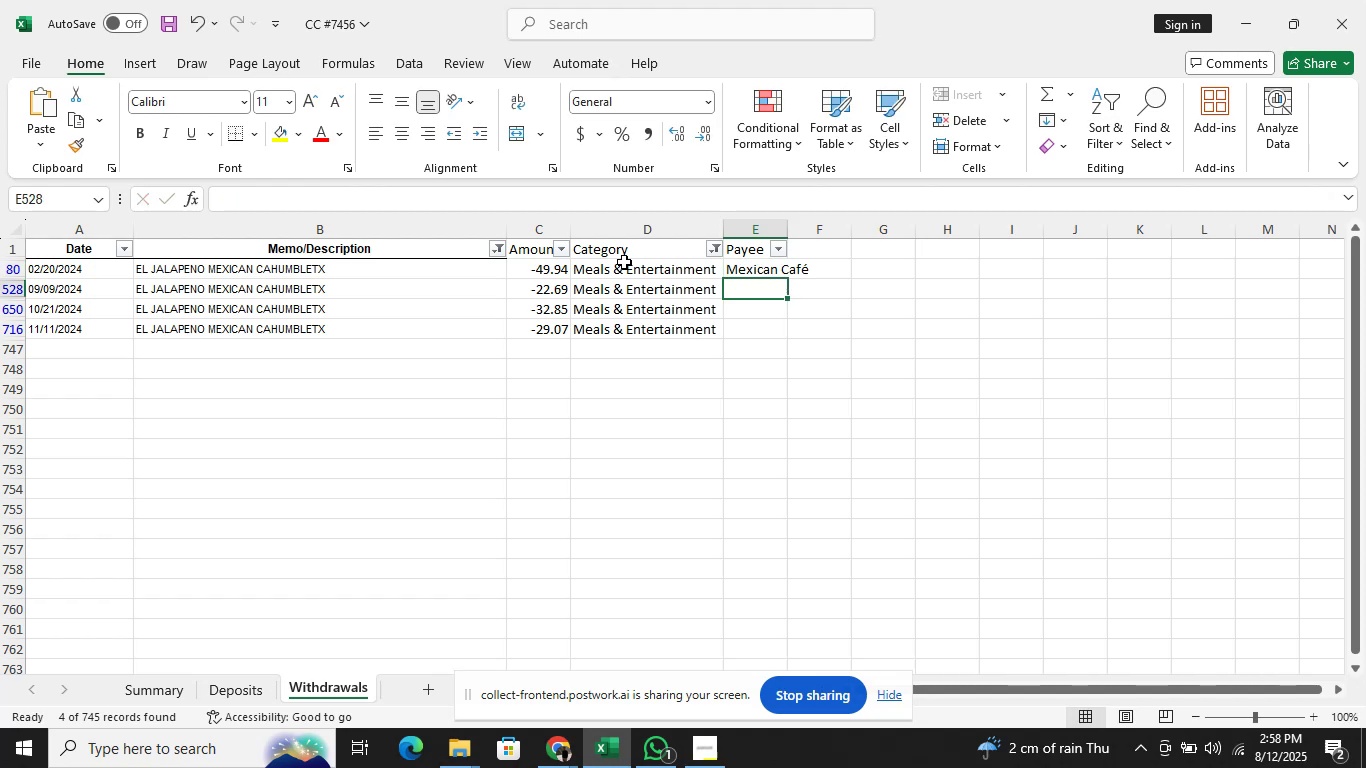 
key(ArrowUp)
 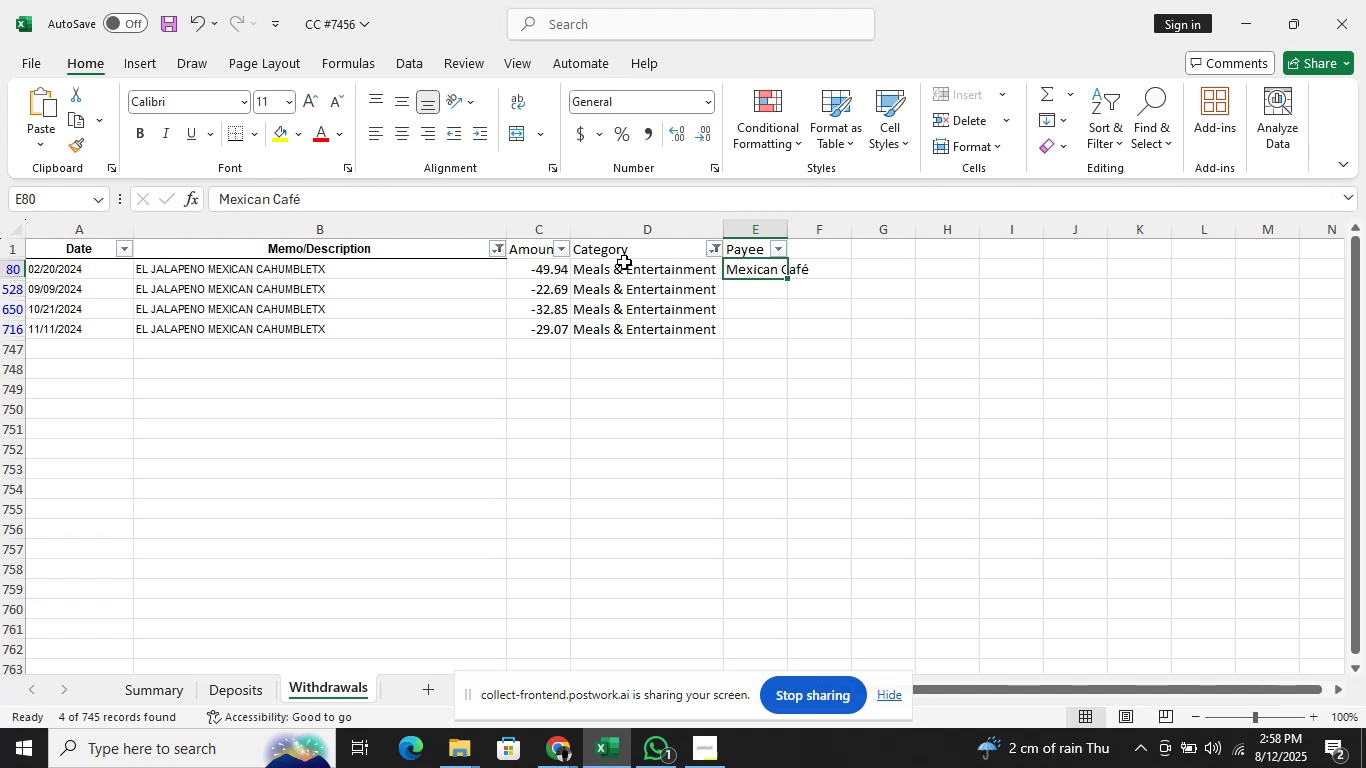 
key(Shift+ArrowDown)
 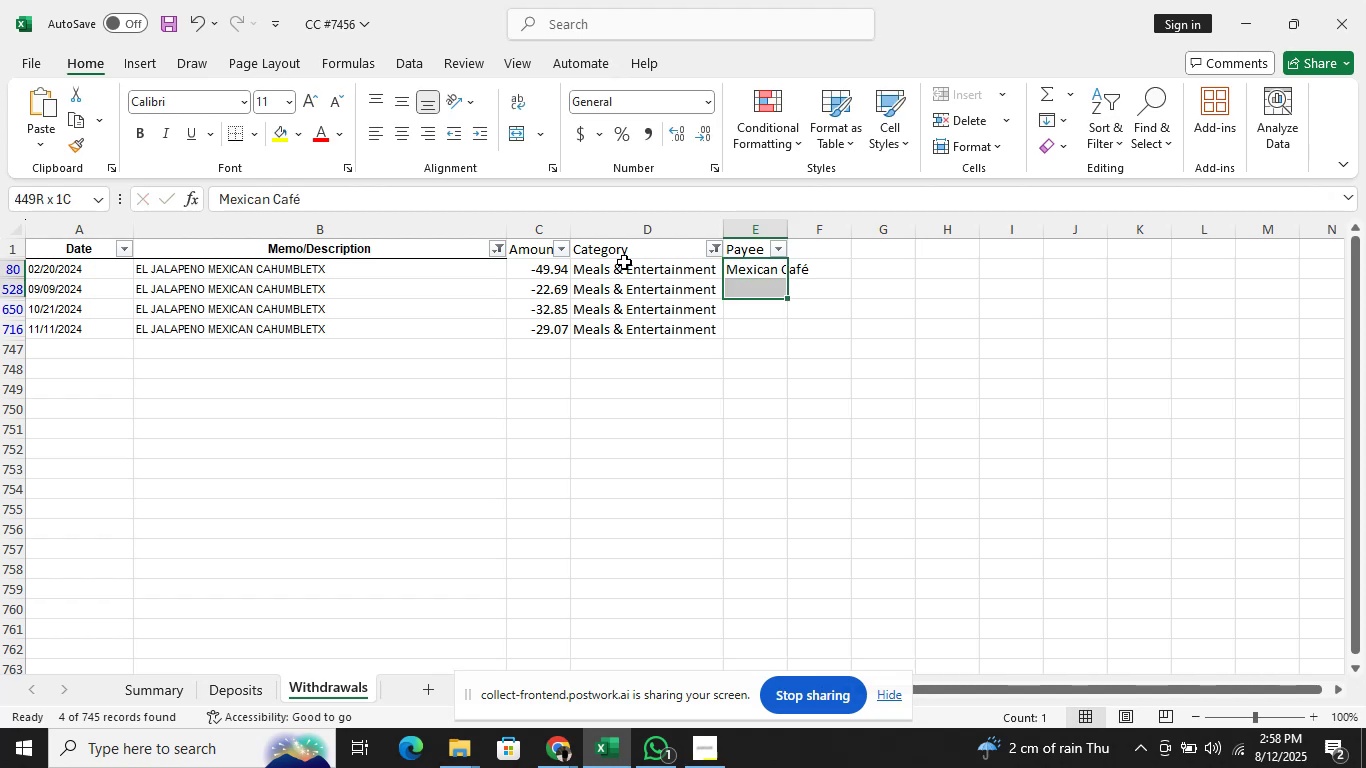 
key(Shift+ArrowDown)
 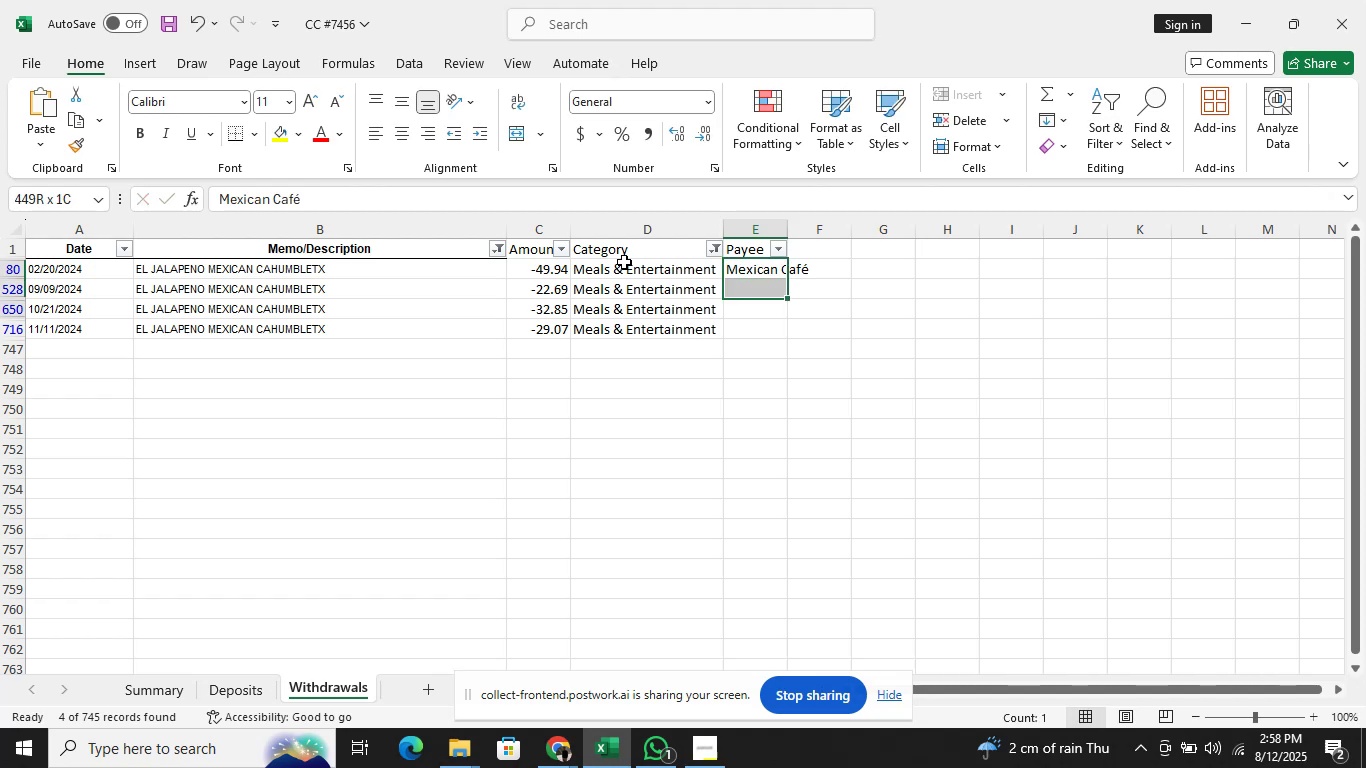 
key(Shift+ArrowDown)
 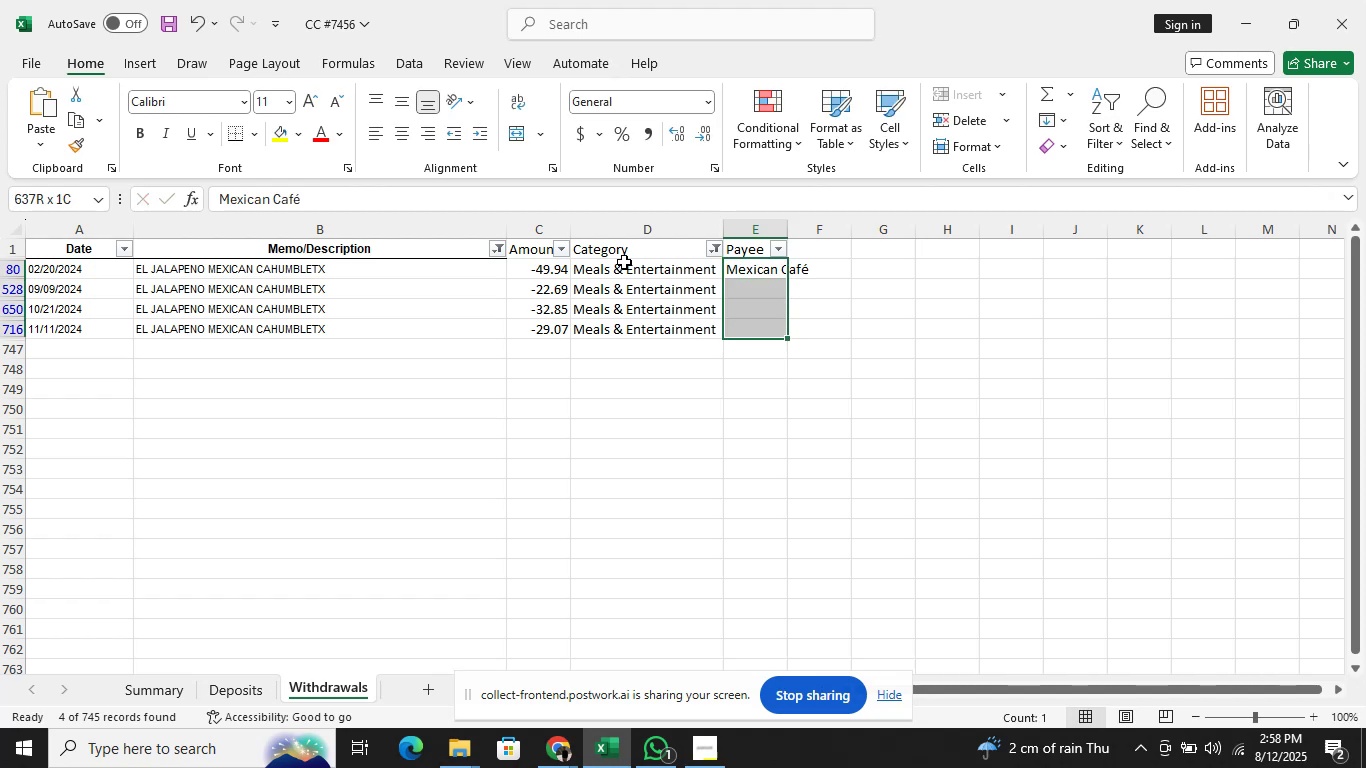 
key(Control+D)
 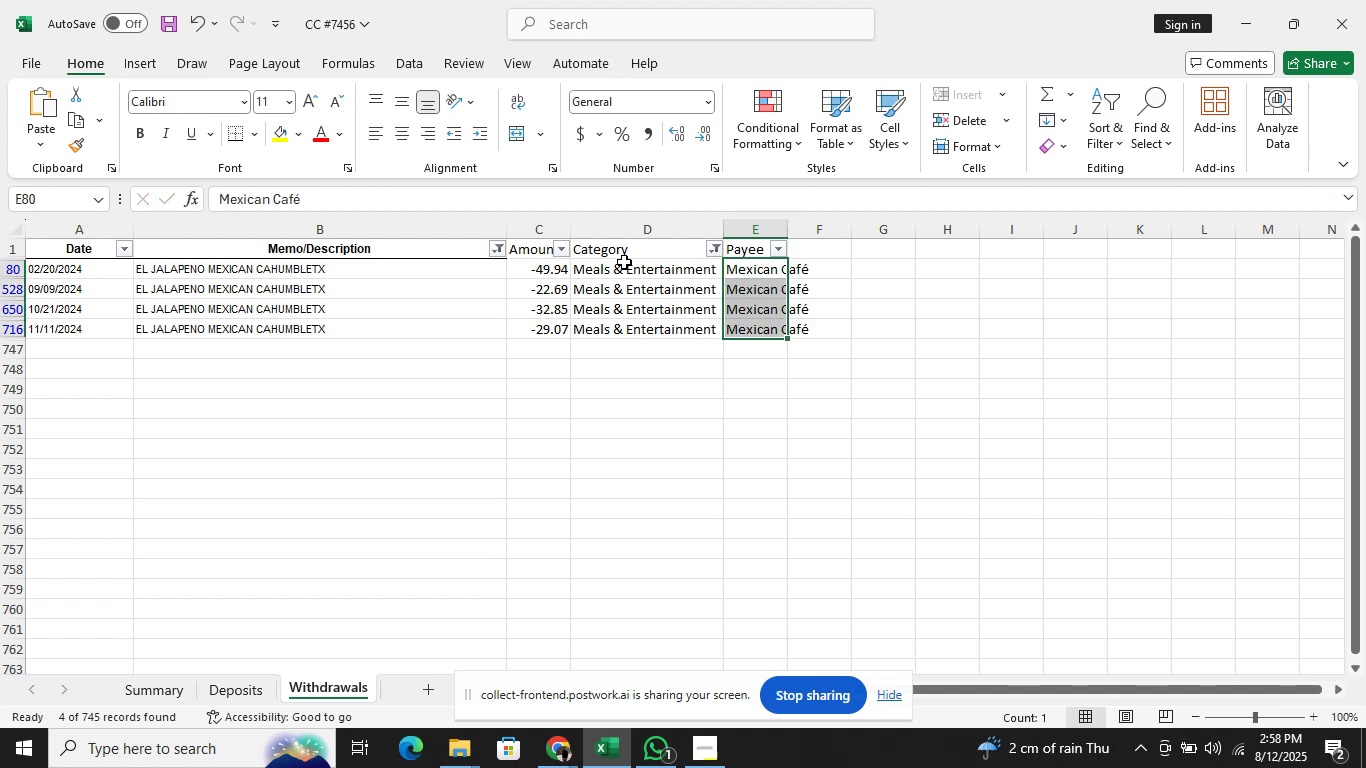 
key(ArrowUp)
 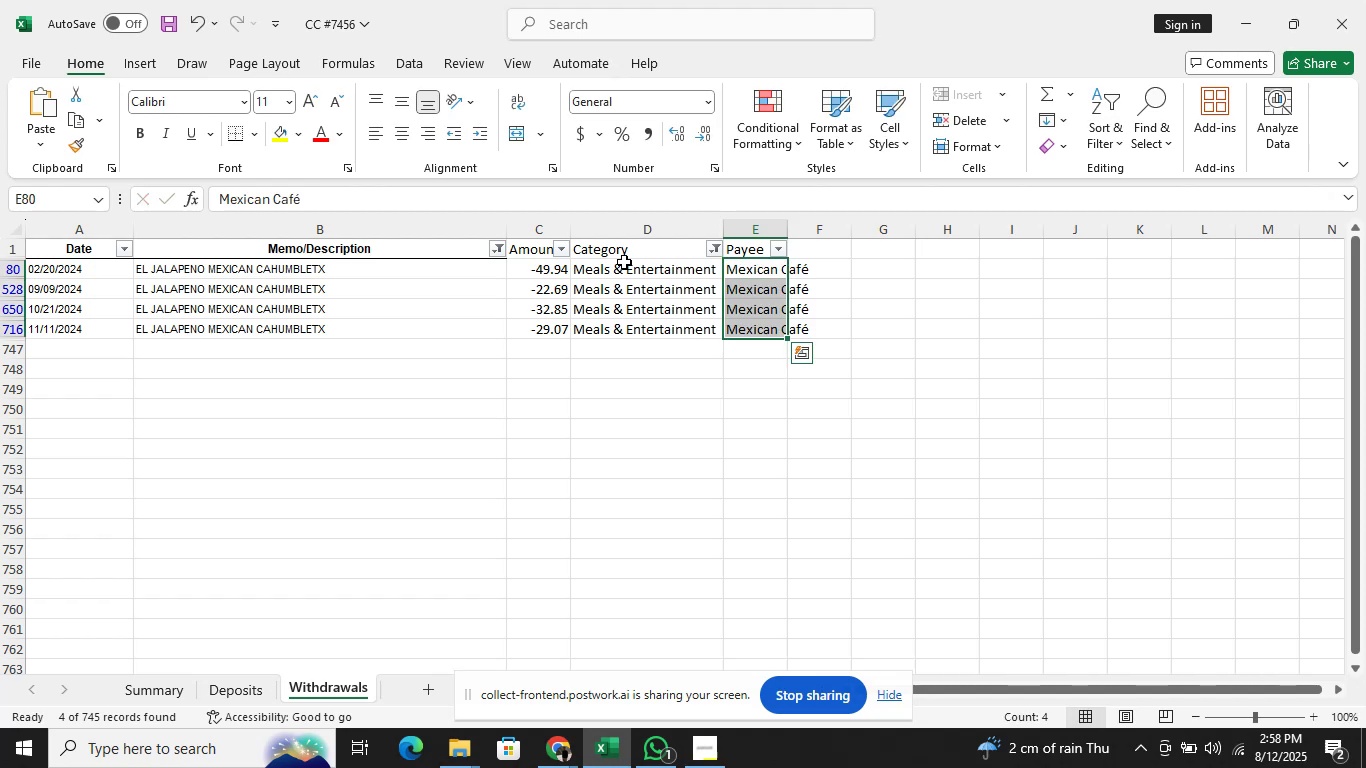 
key(ArrowLeft)
 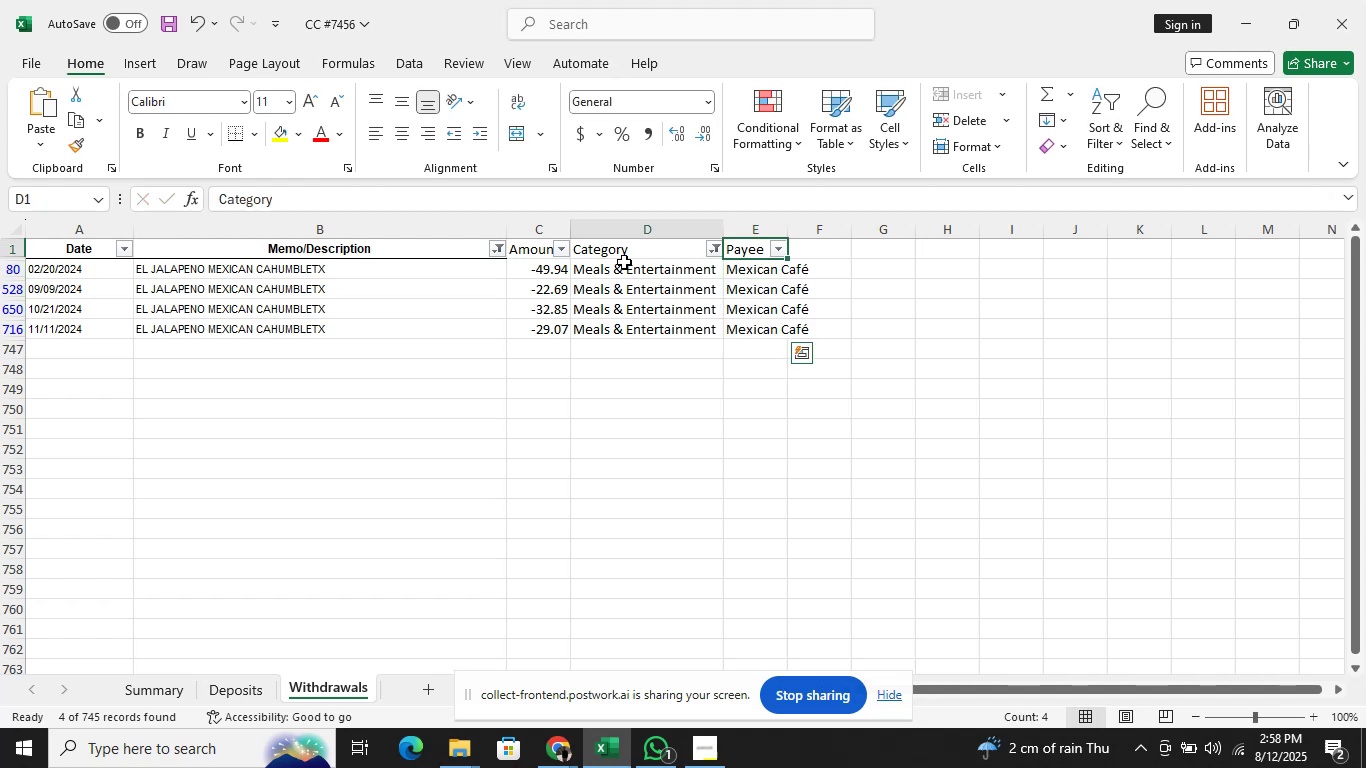 
key(ArrowLeft)
 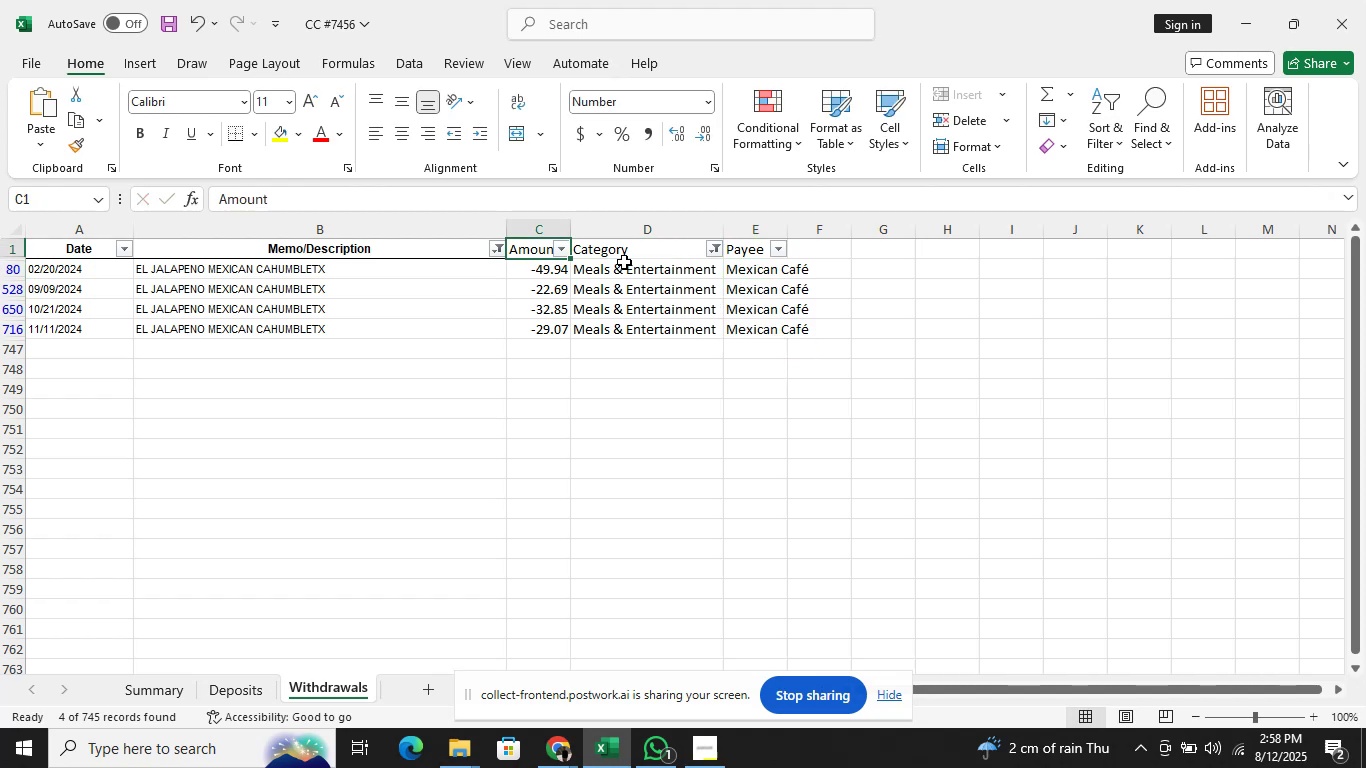 
key(ArrowLeft)
 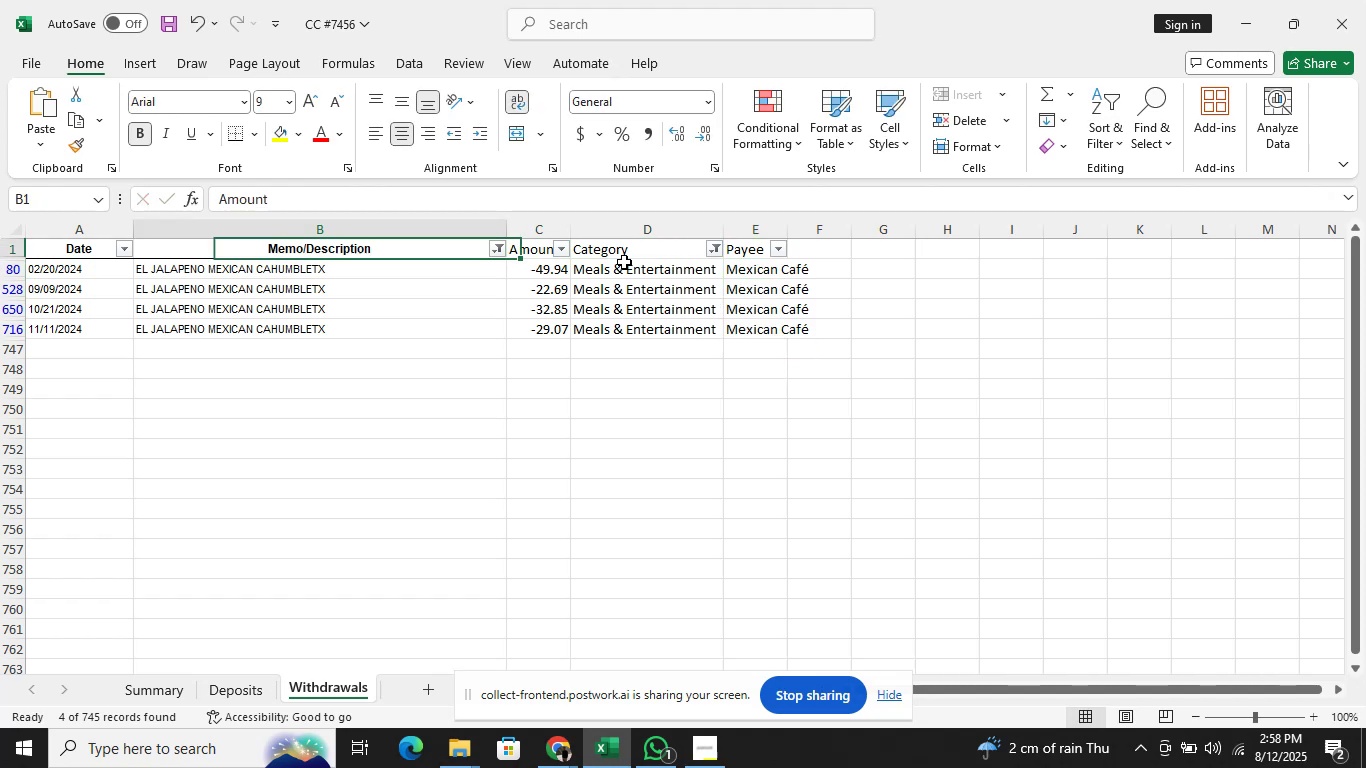 
key(Alt+AltLeft)
 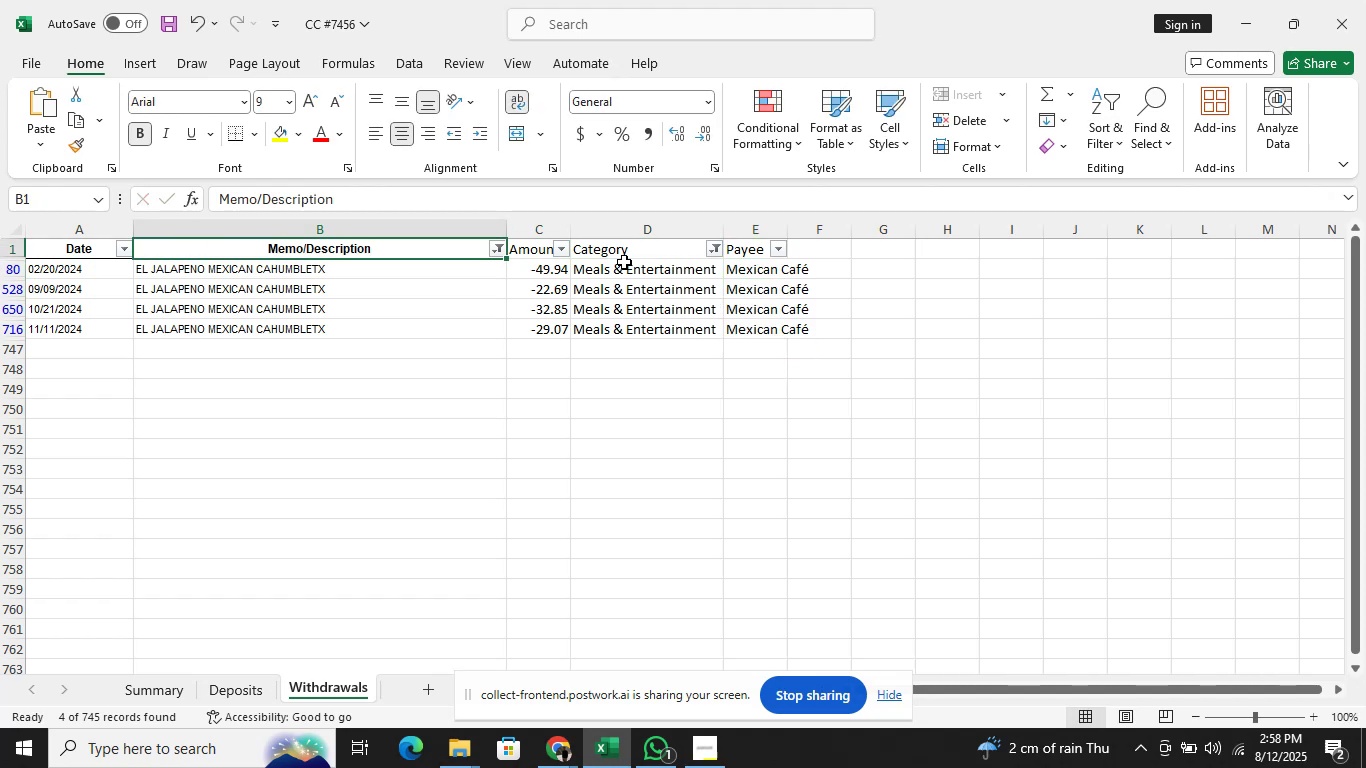 
key(Alt+ArrowDown)
 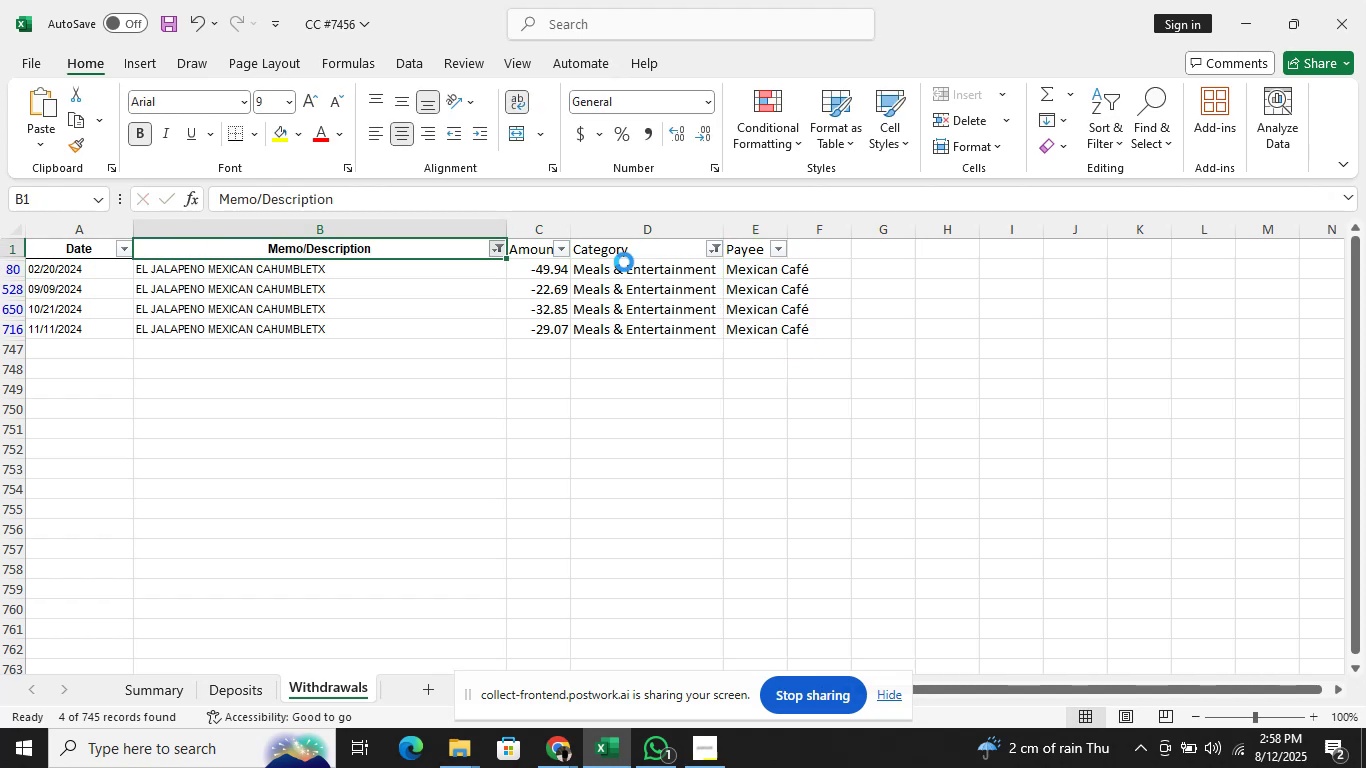 
key(ArrowDown)
 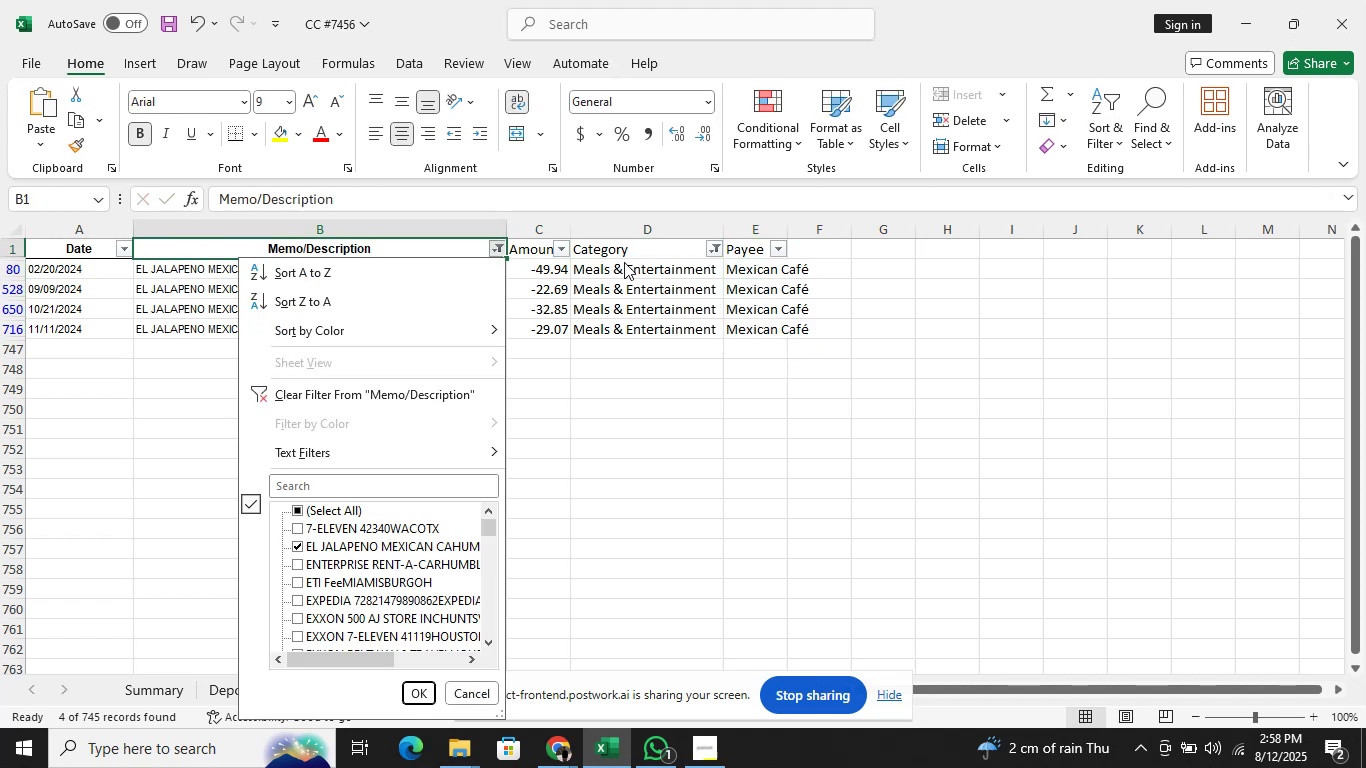 
key(ArrowDown)
 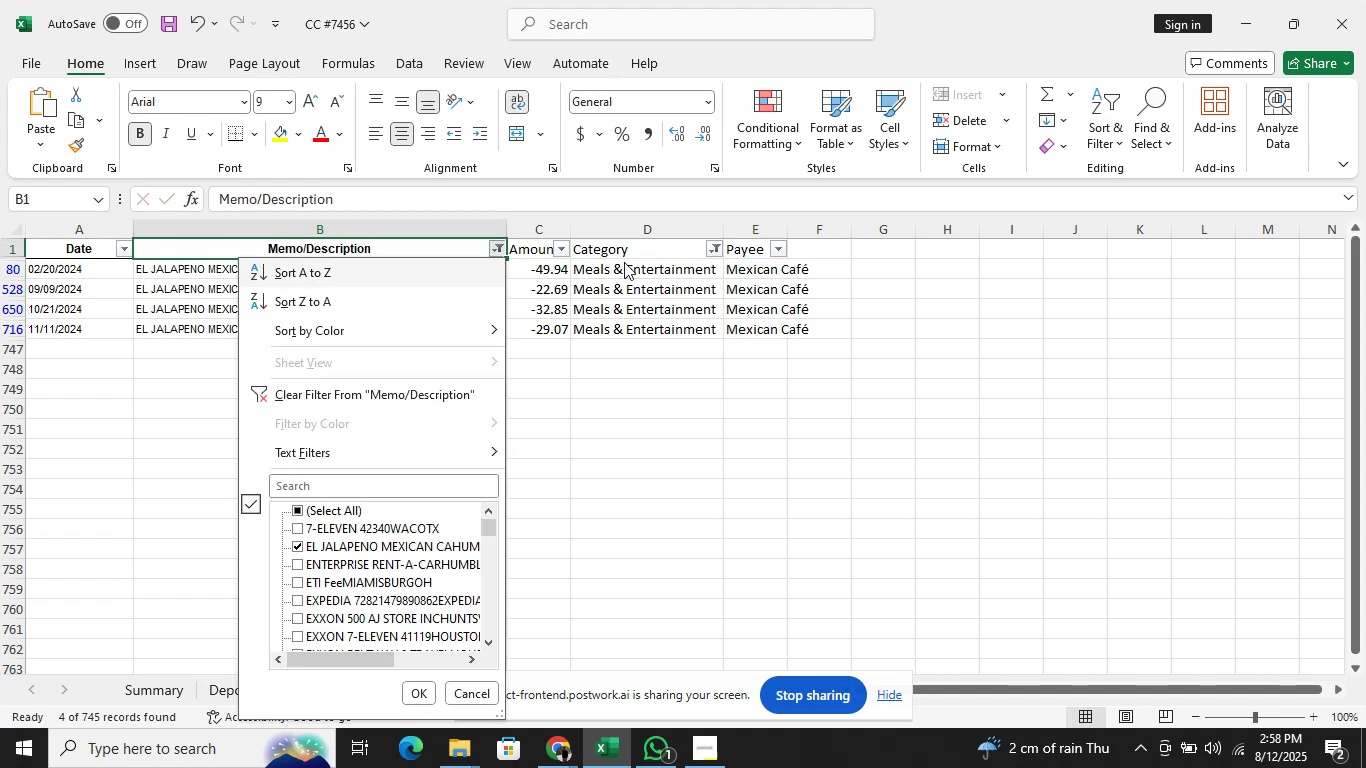 
key(ArrowDown)
 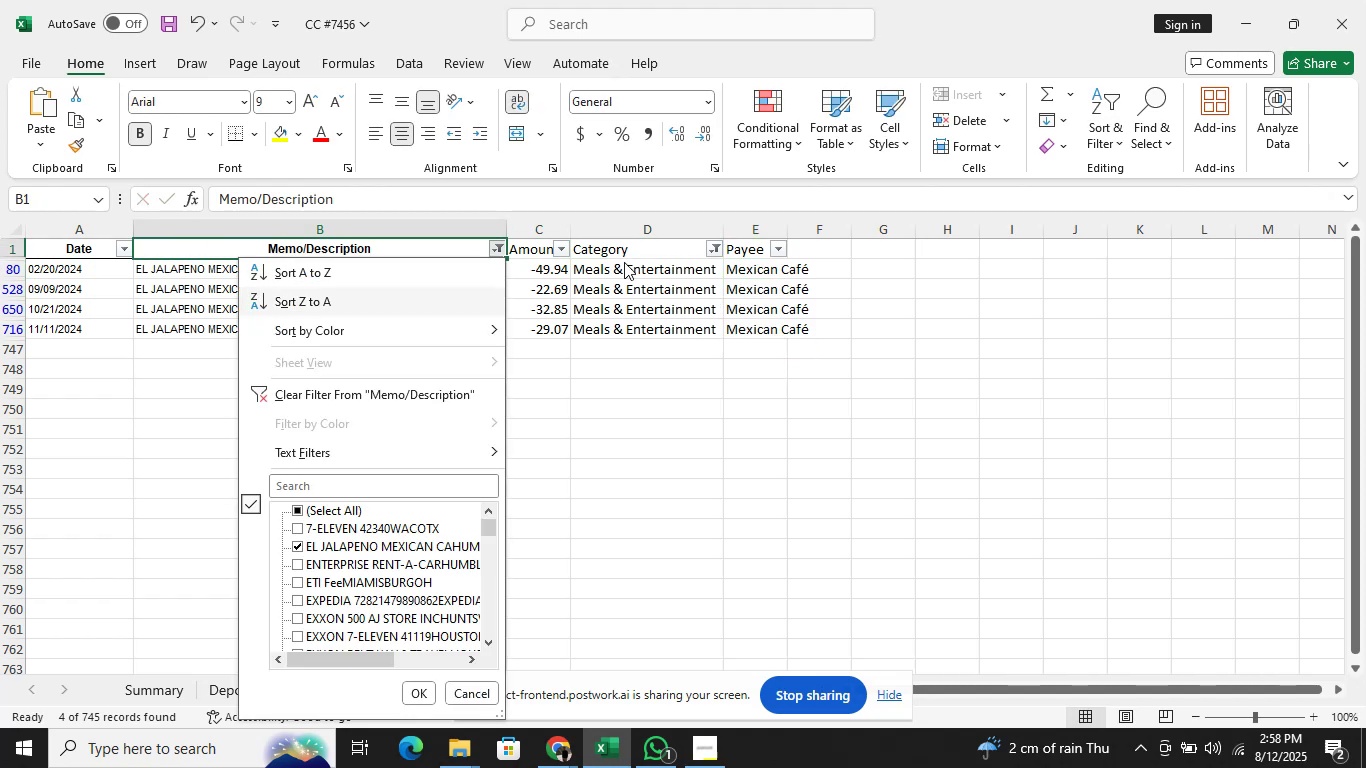 
key(ArrowDown)
 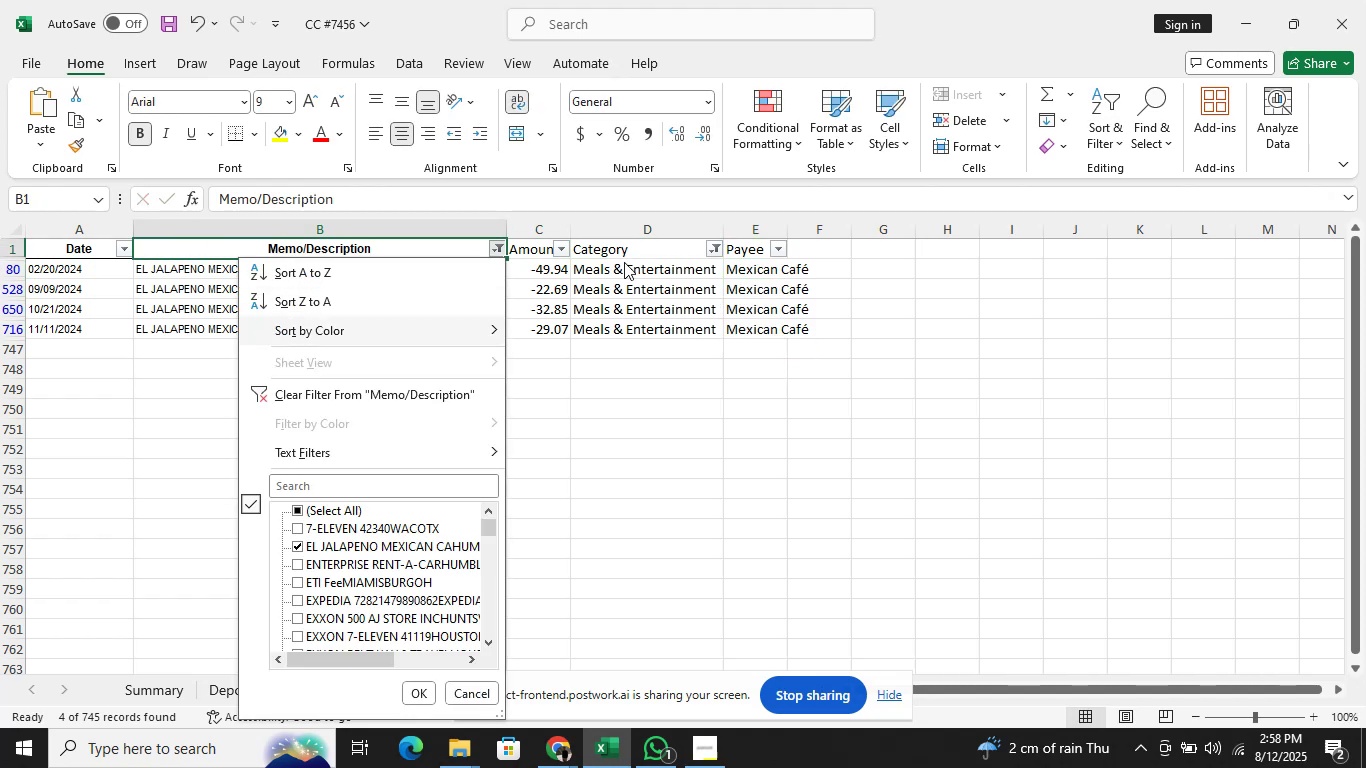 
key(ArrowDown)
 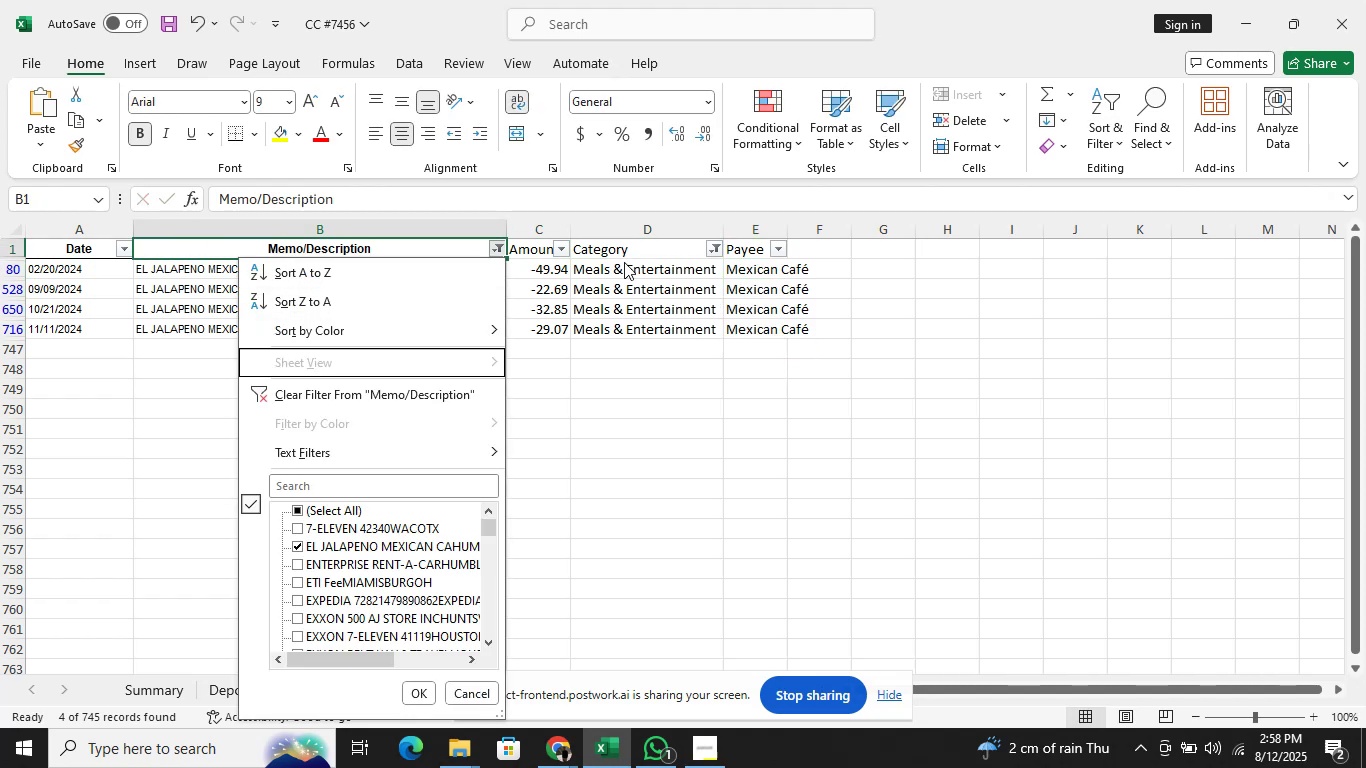 
key(ArrowDown)
 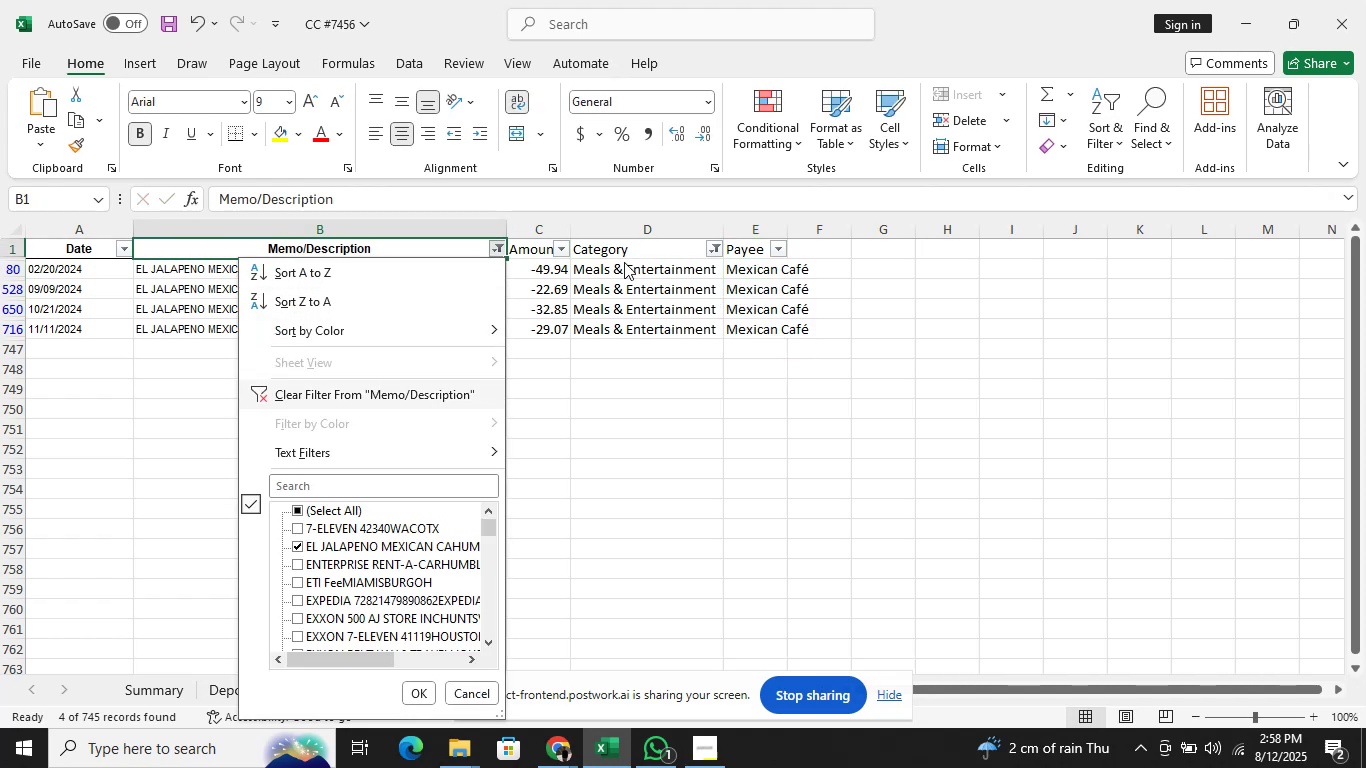 
key(ArrowDown)
 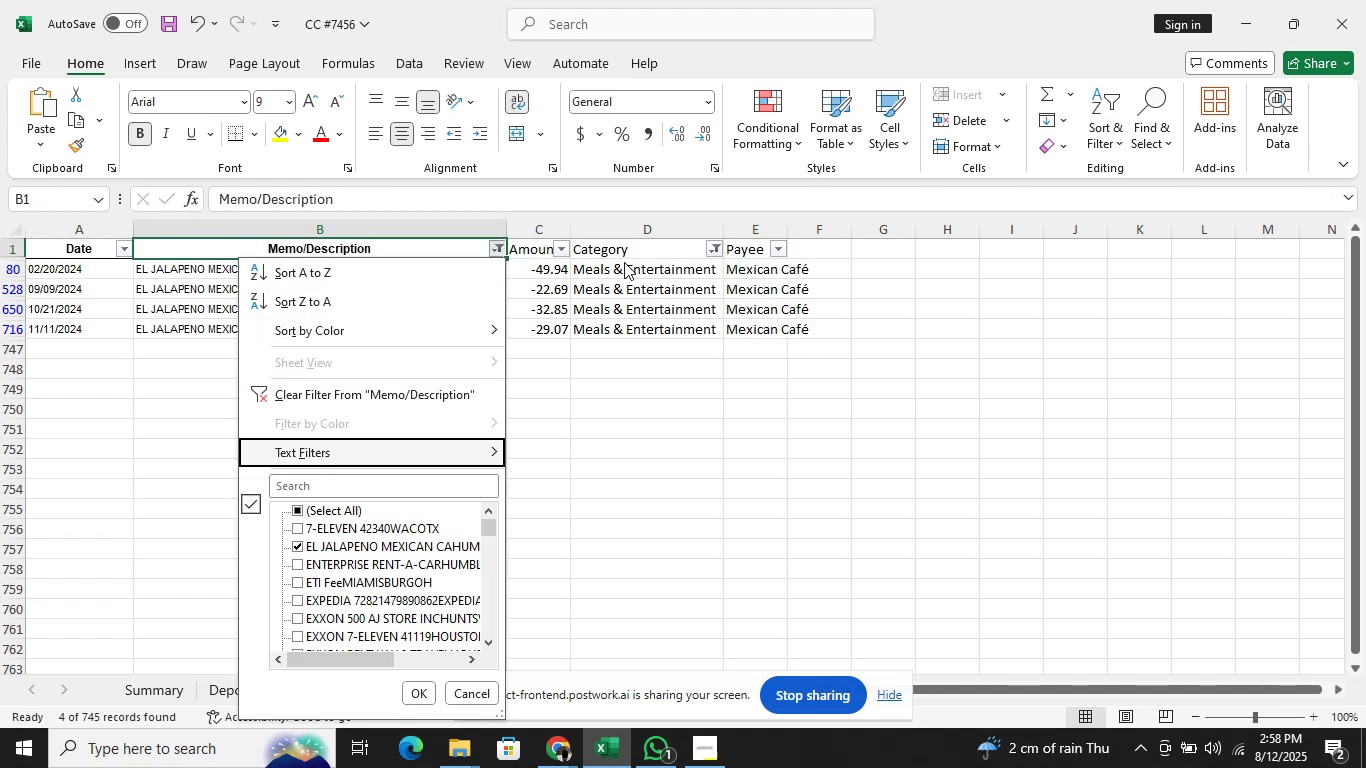 
key(ArrowDown)
 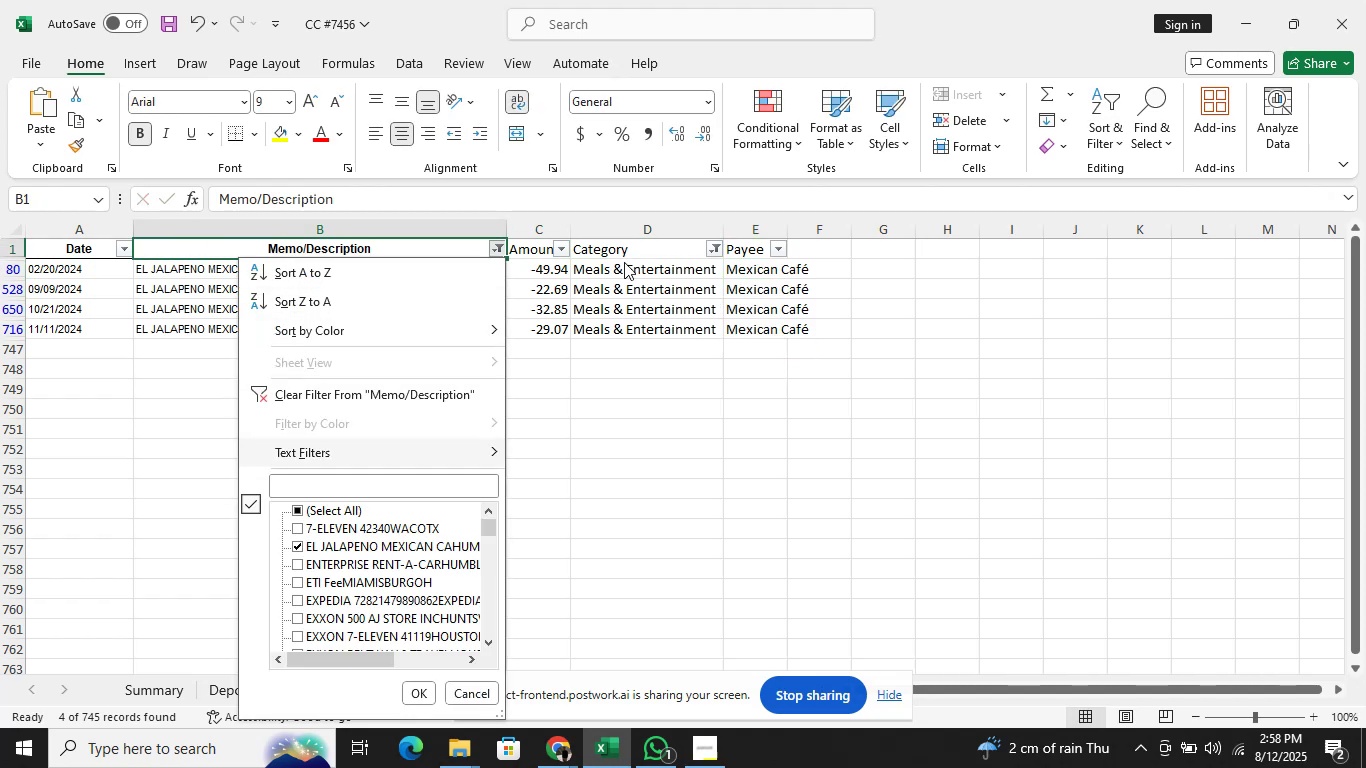 
key(ArrowDown)
 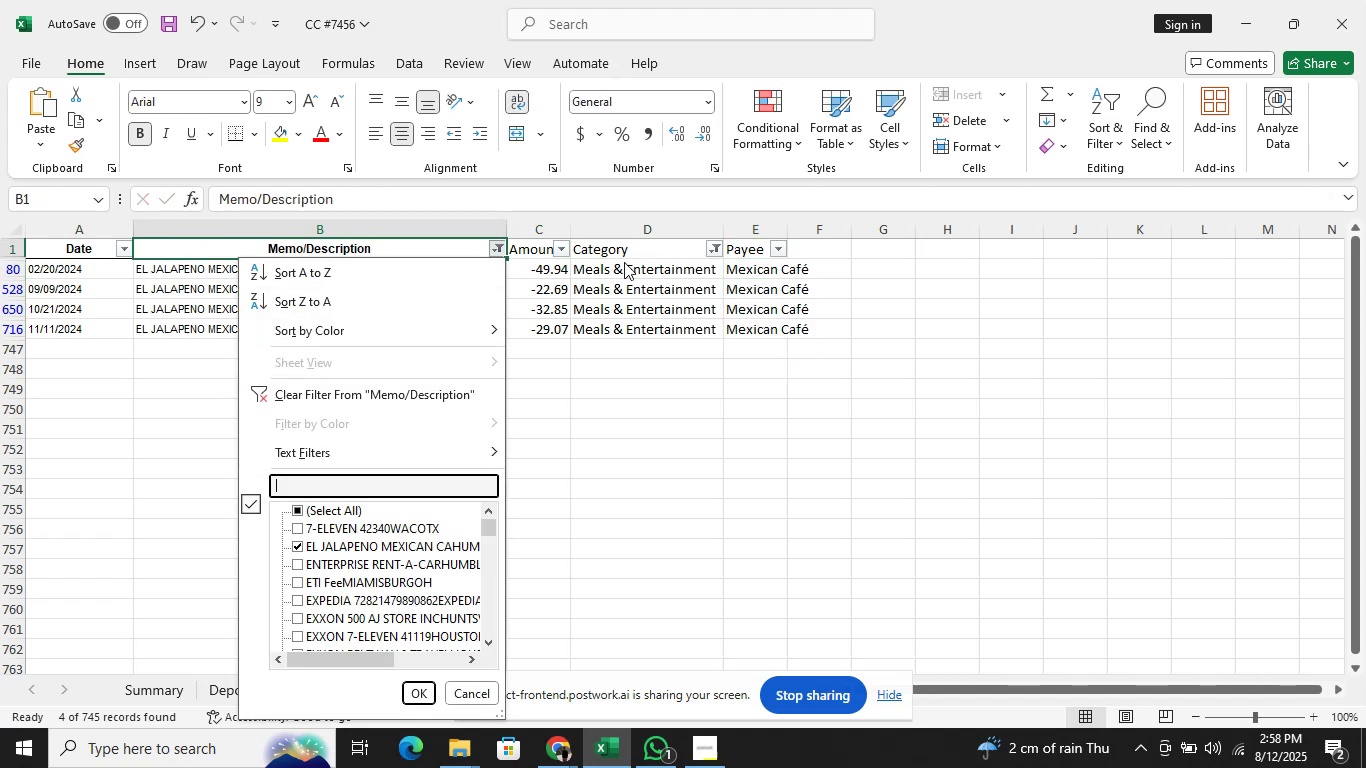 
key(ArrowDown)
 